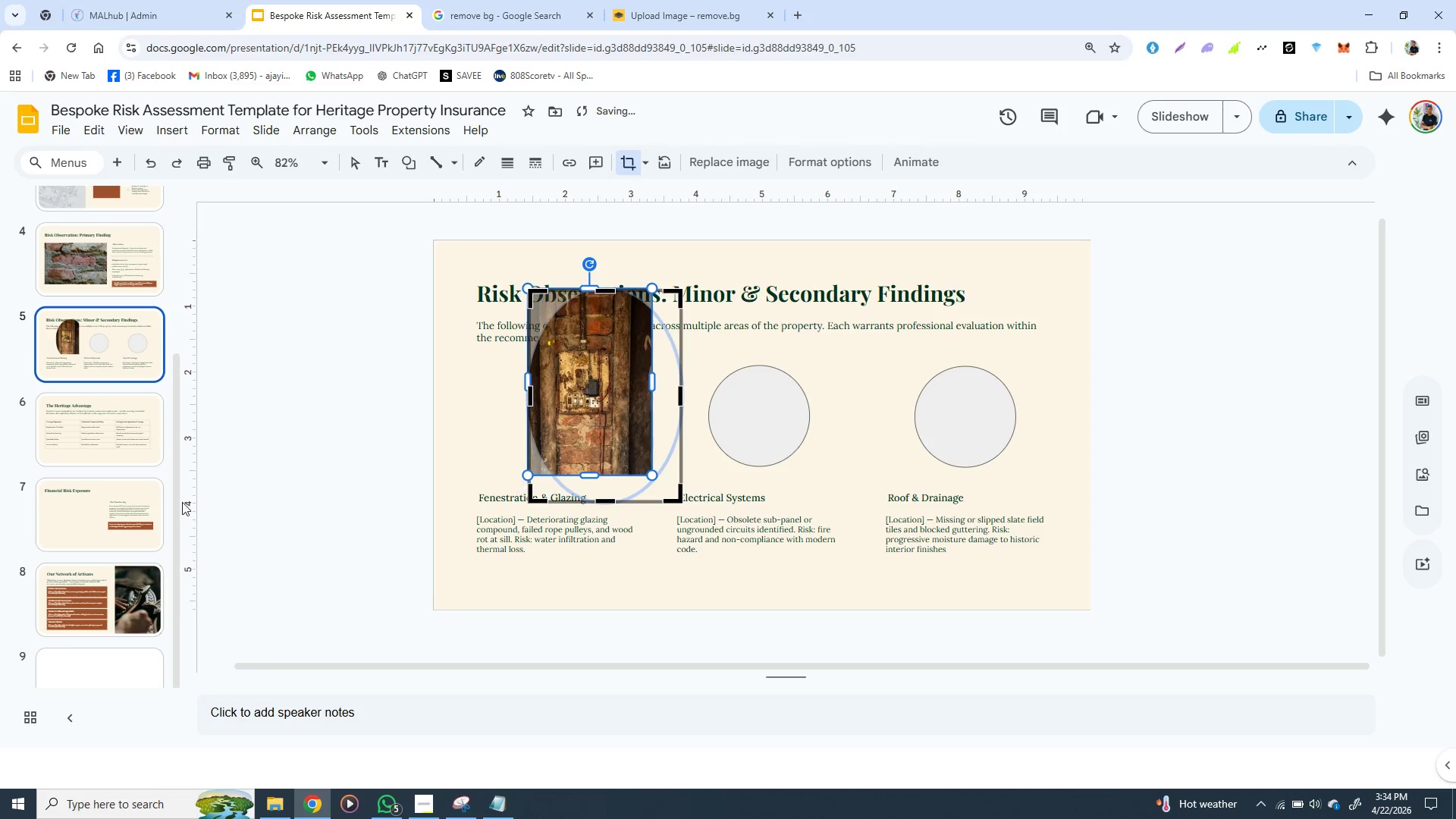 
hold_key(key=ShiftLeft, duration=0.33)
 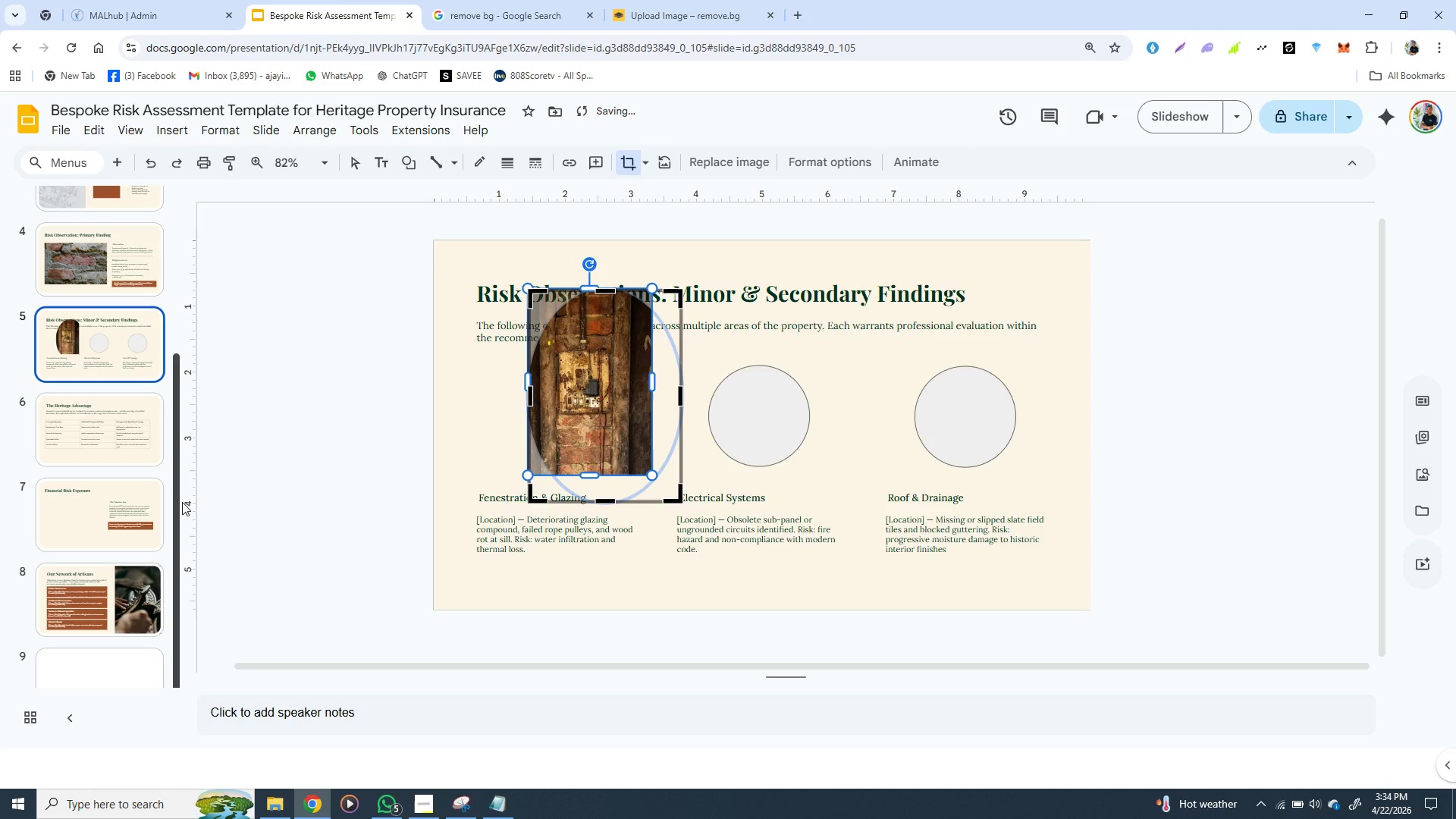 
key(Control+Z)
 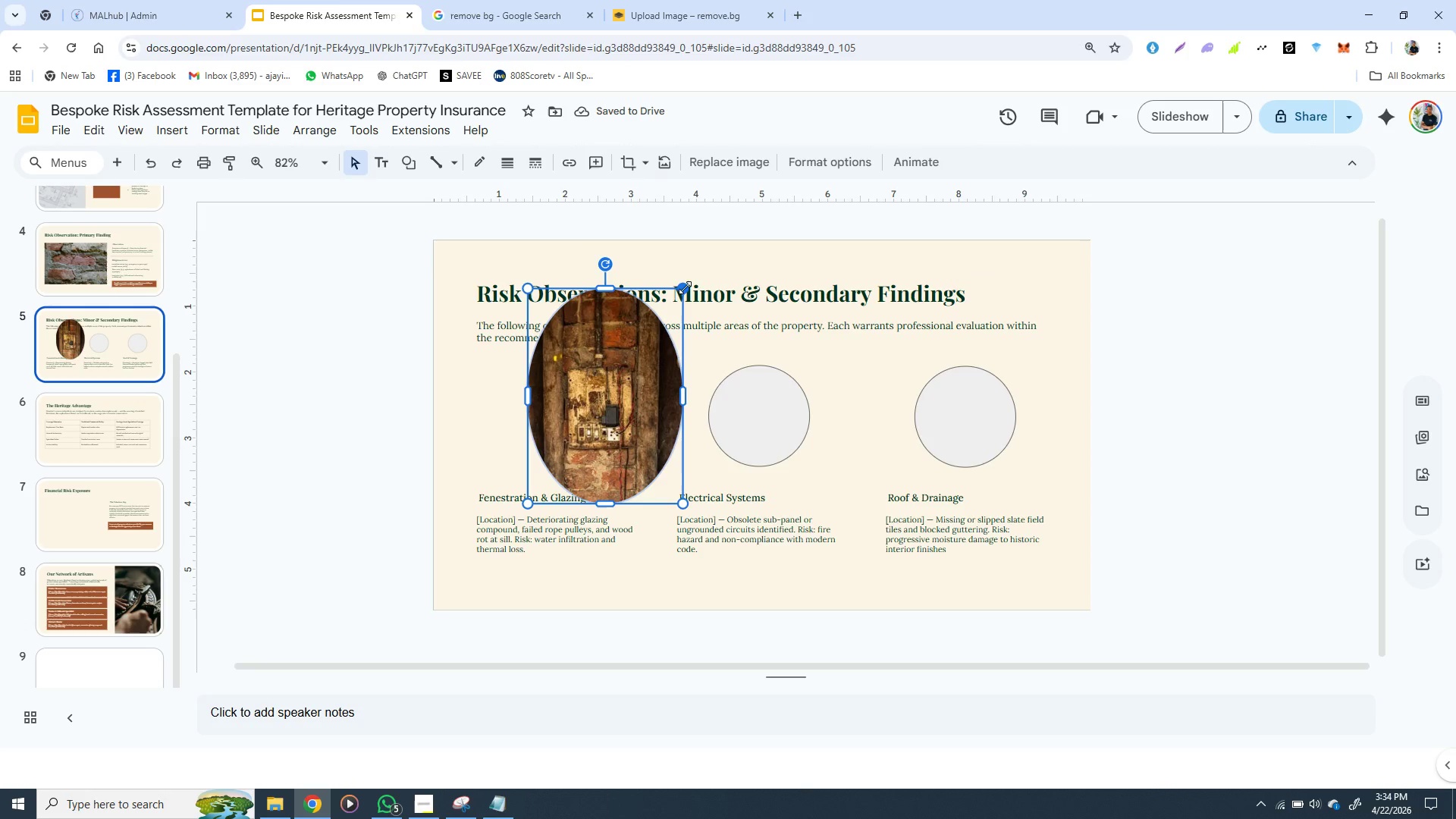 
left_click_drag(start_coordinate=[685, 287], to_coordinate=[614, 419])
 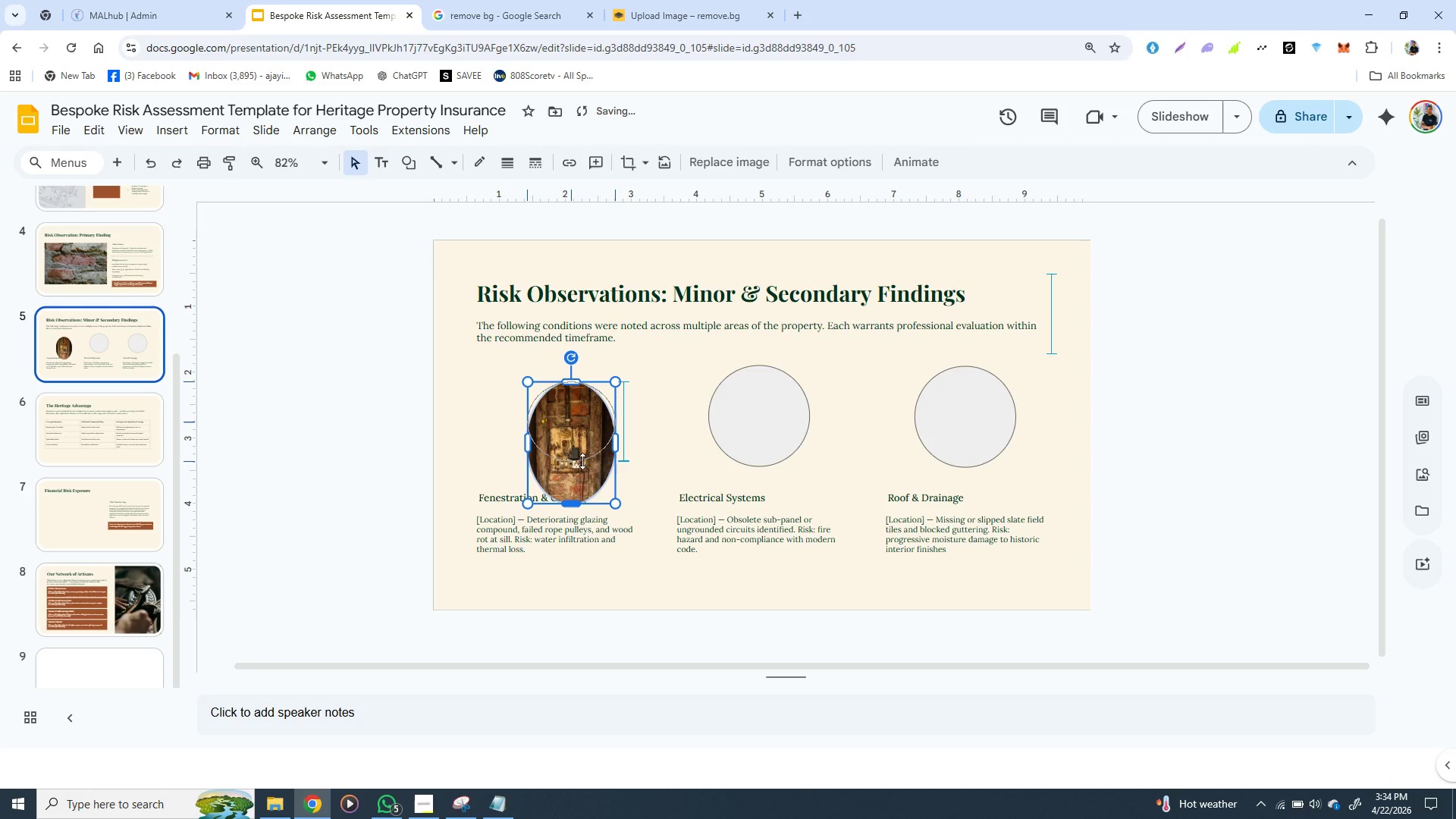 
left_click_drag(start_coordinate=[574, 505], to_coordinate=[582, 468])
 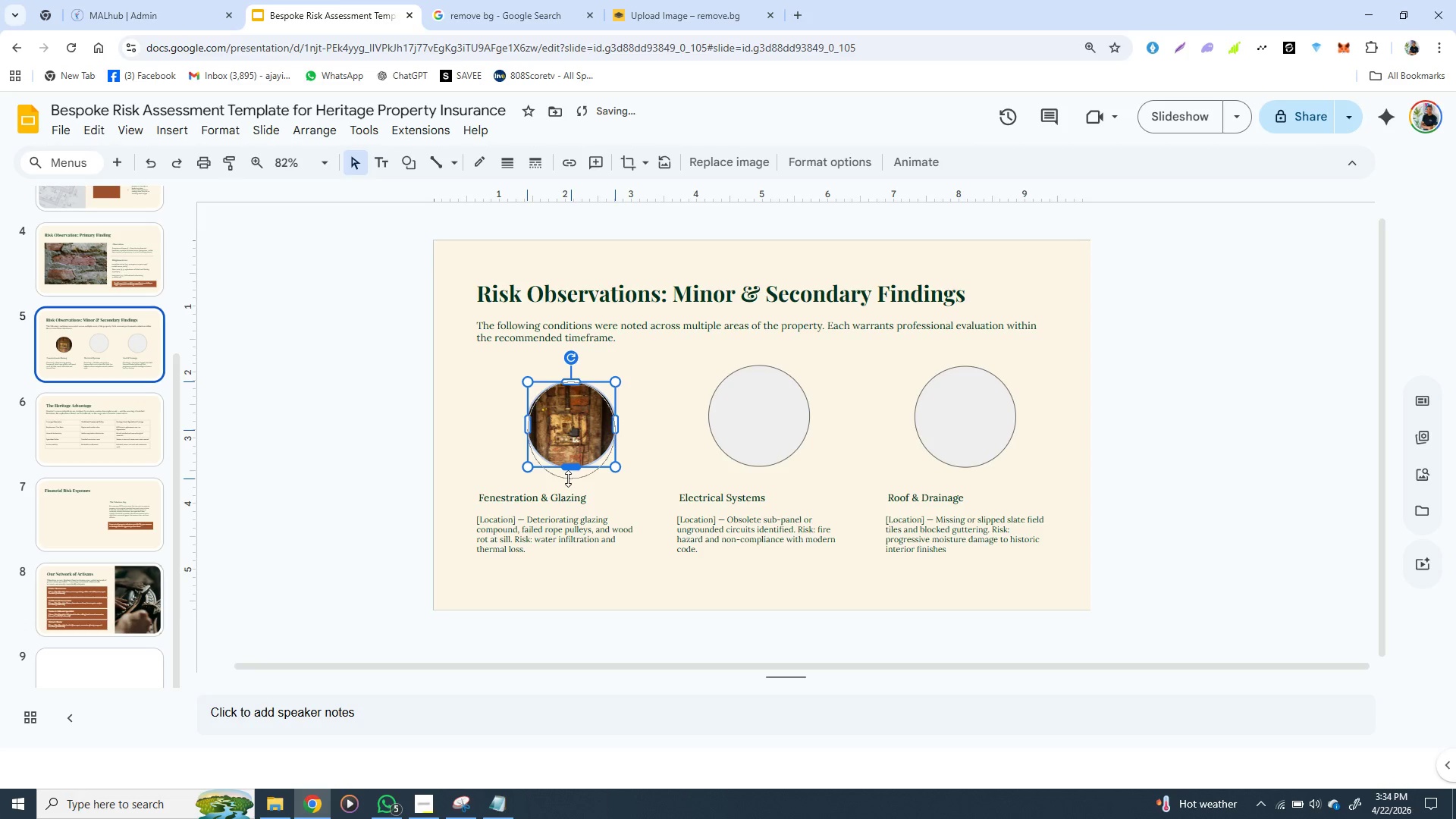 
left_click_drag(start_coordinate=[571, 468], to_coordinate=[569, 473])
 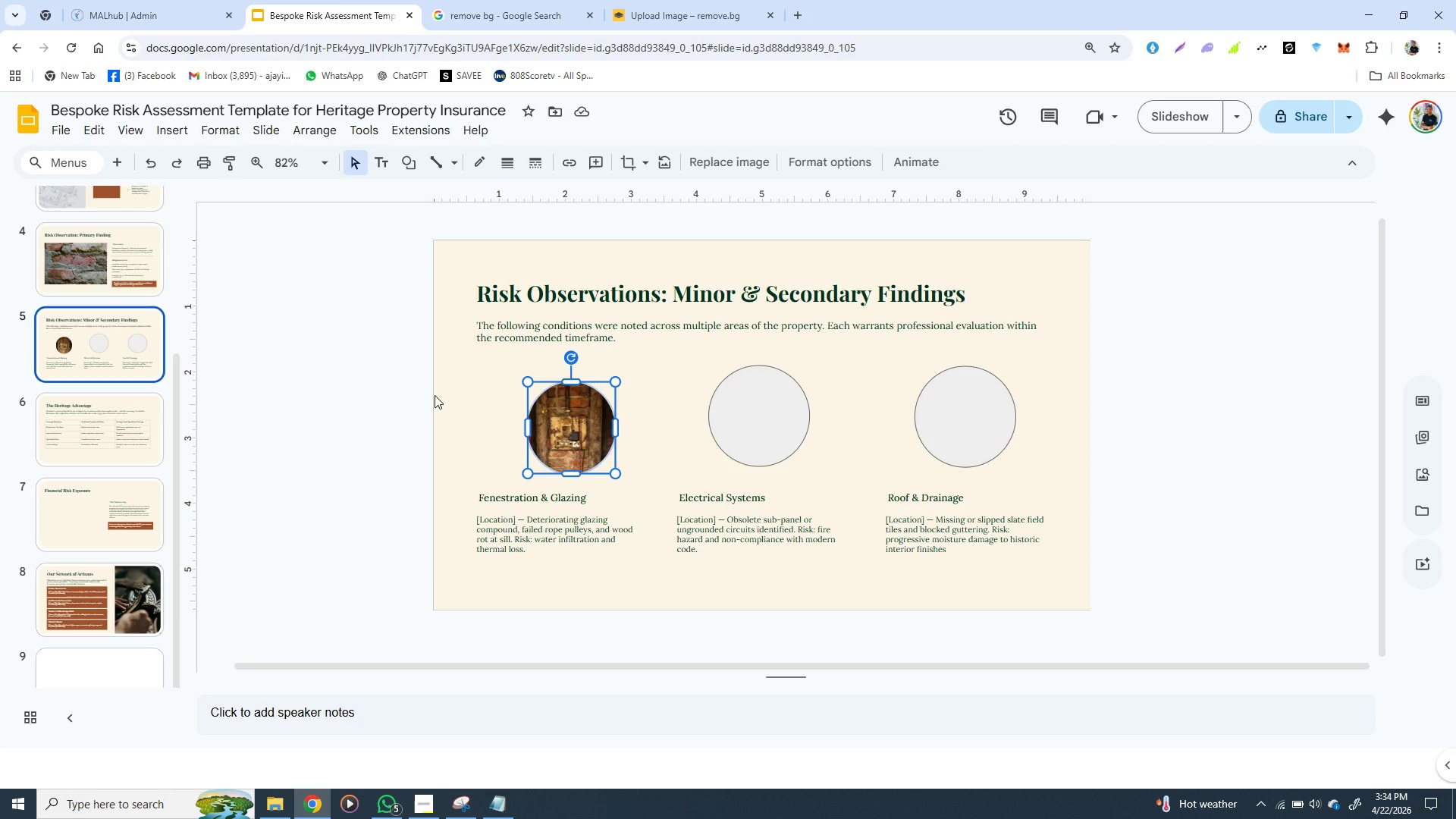 
wait(18.39)
 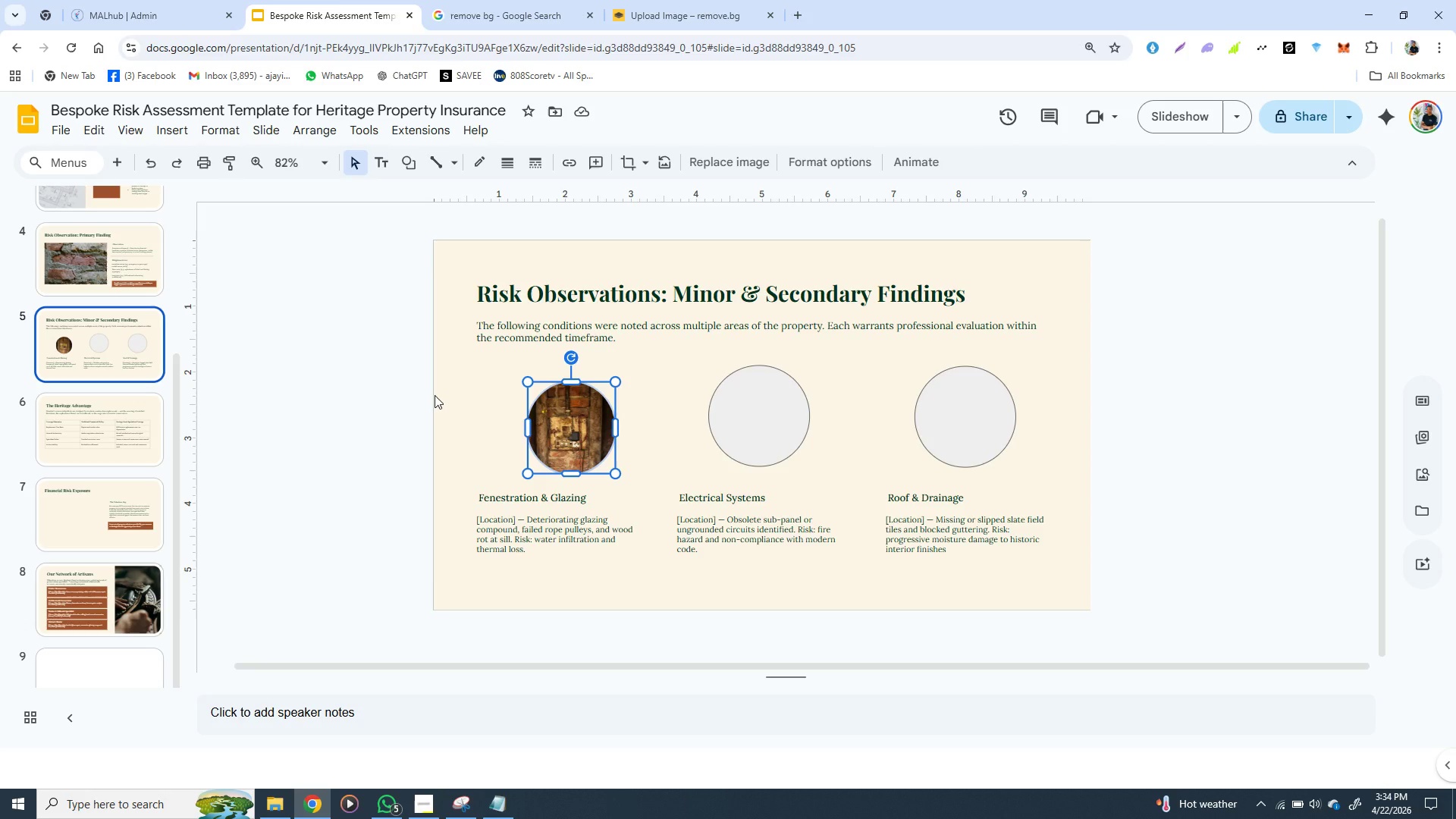 
left_click([736, 399])
 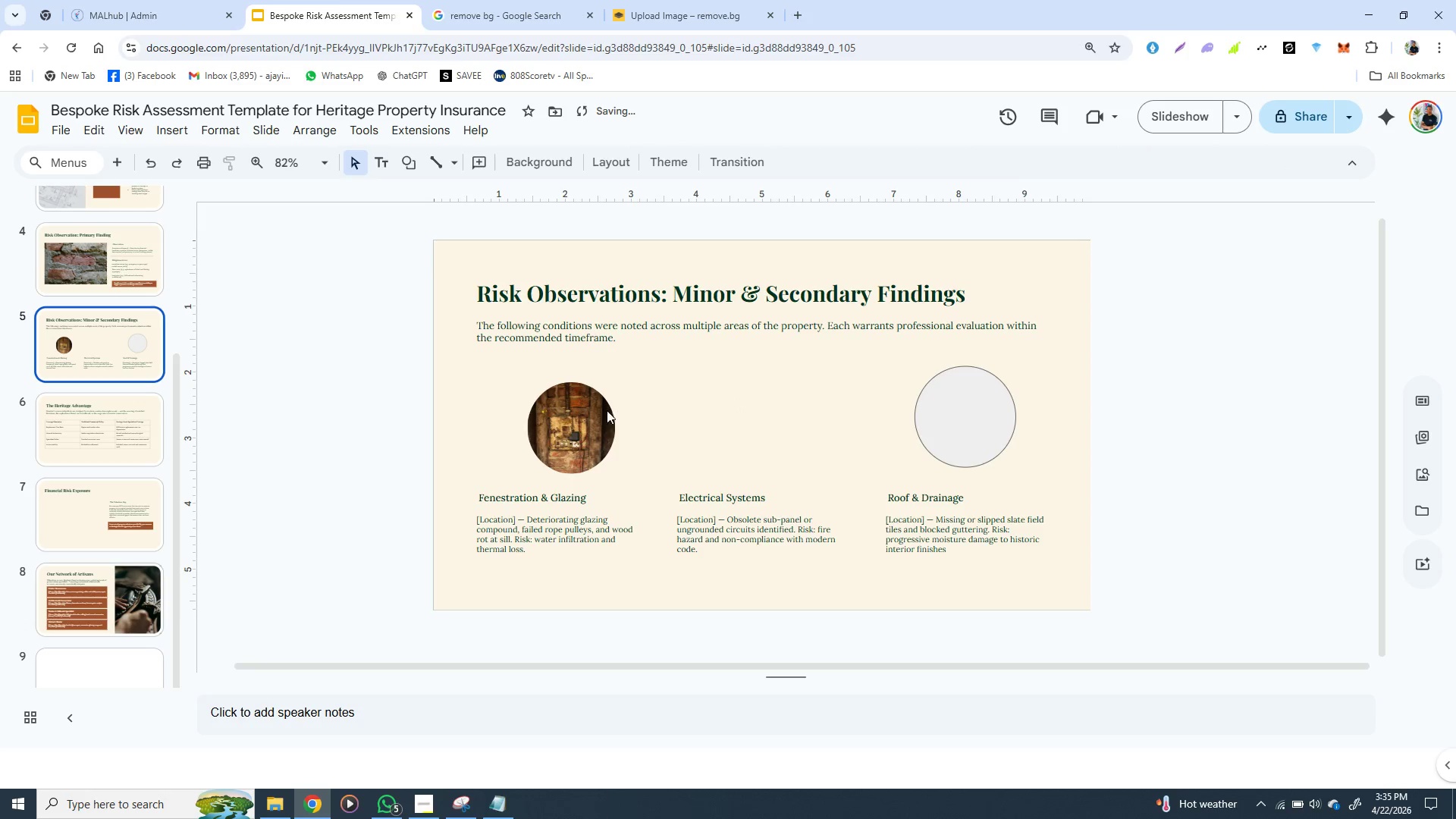 
key(Backspace)
 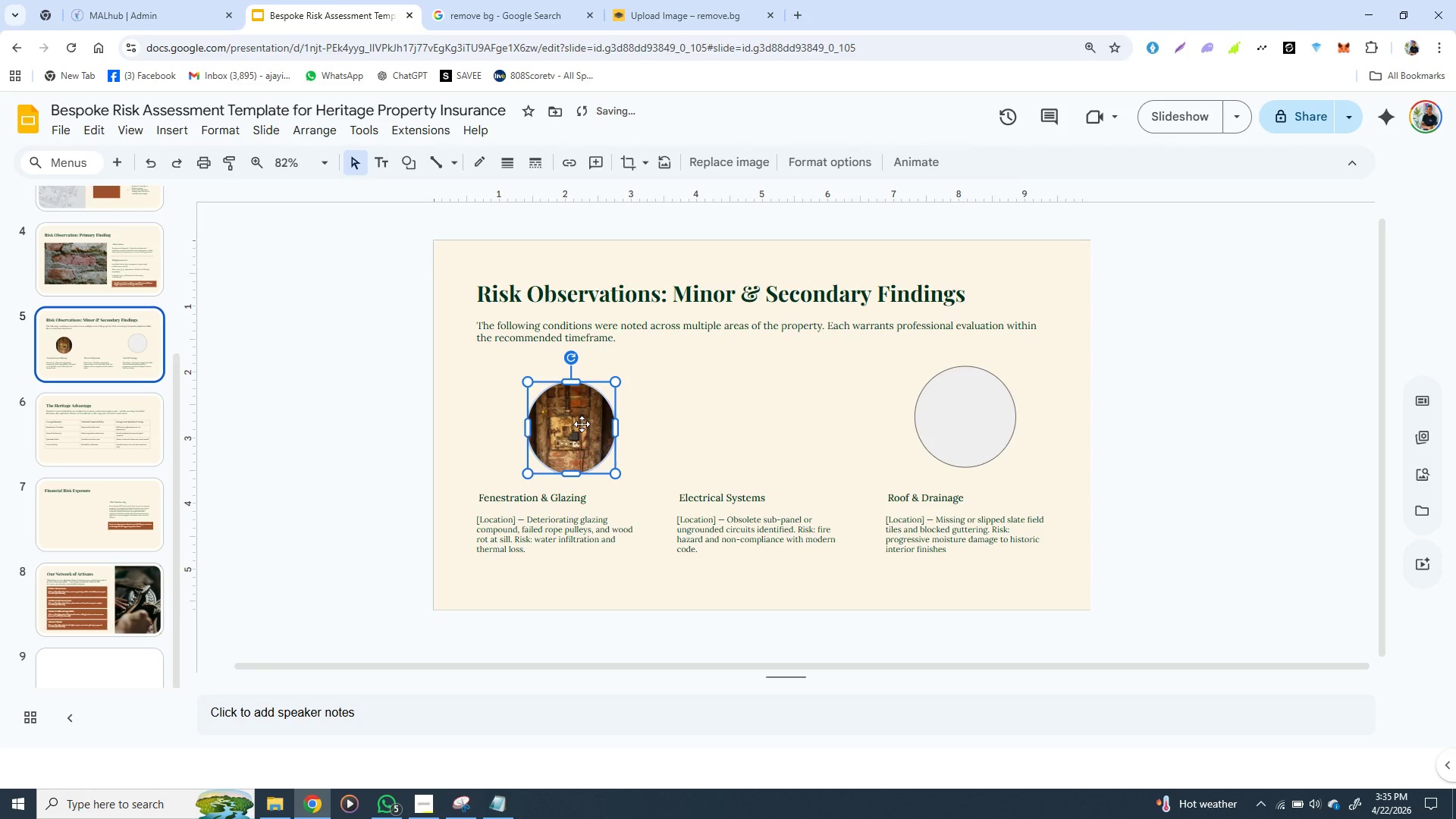 
left_click([582, 424])
 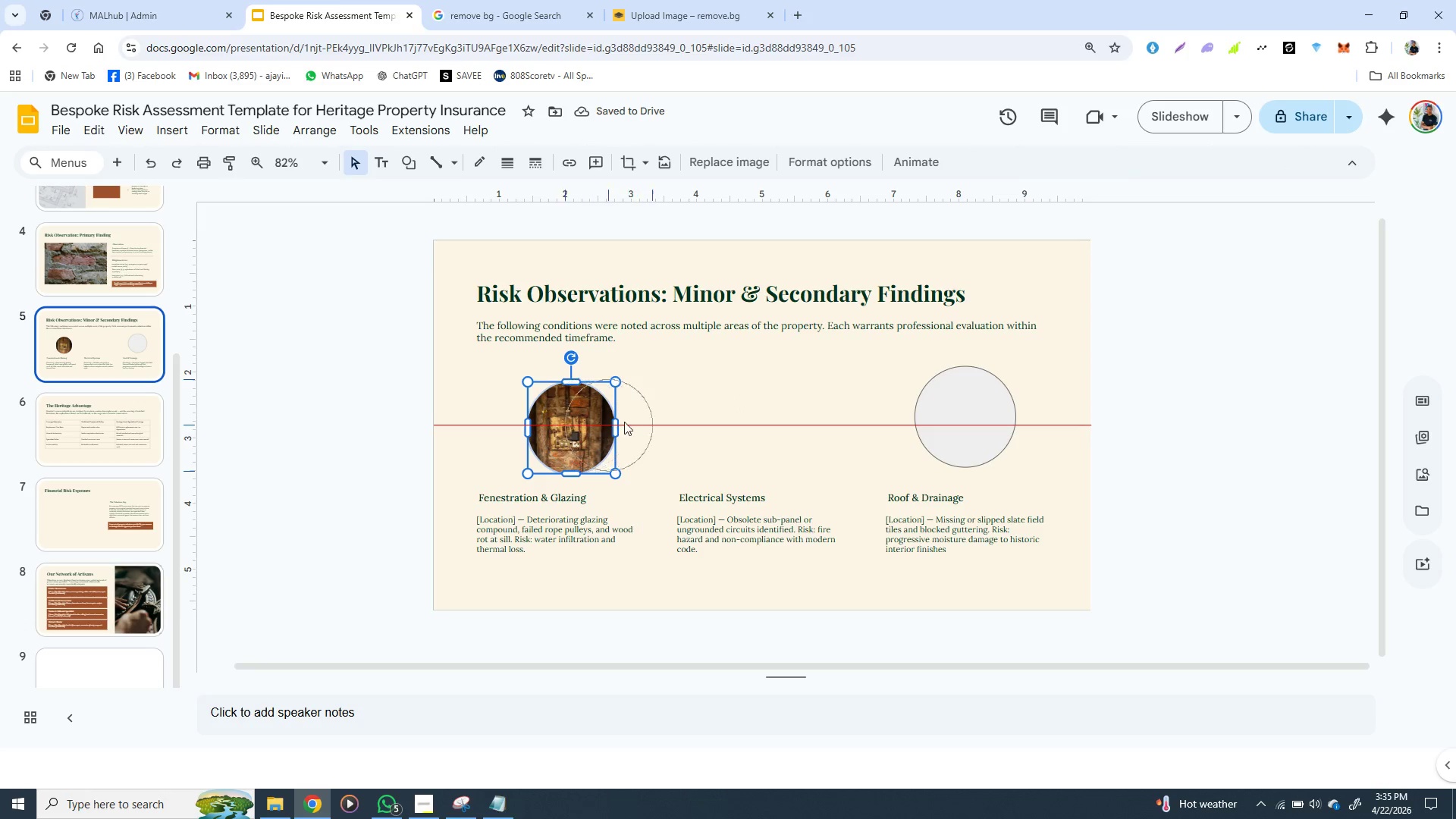 
left_click_drag(start_coordinate=[582, 424], to_coordinate=[726, 405])
 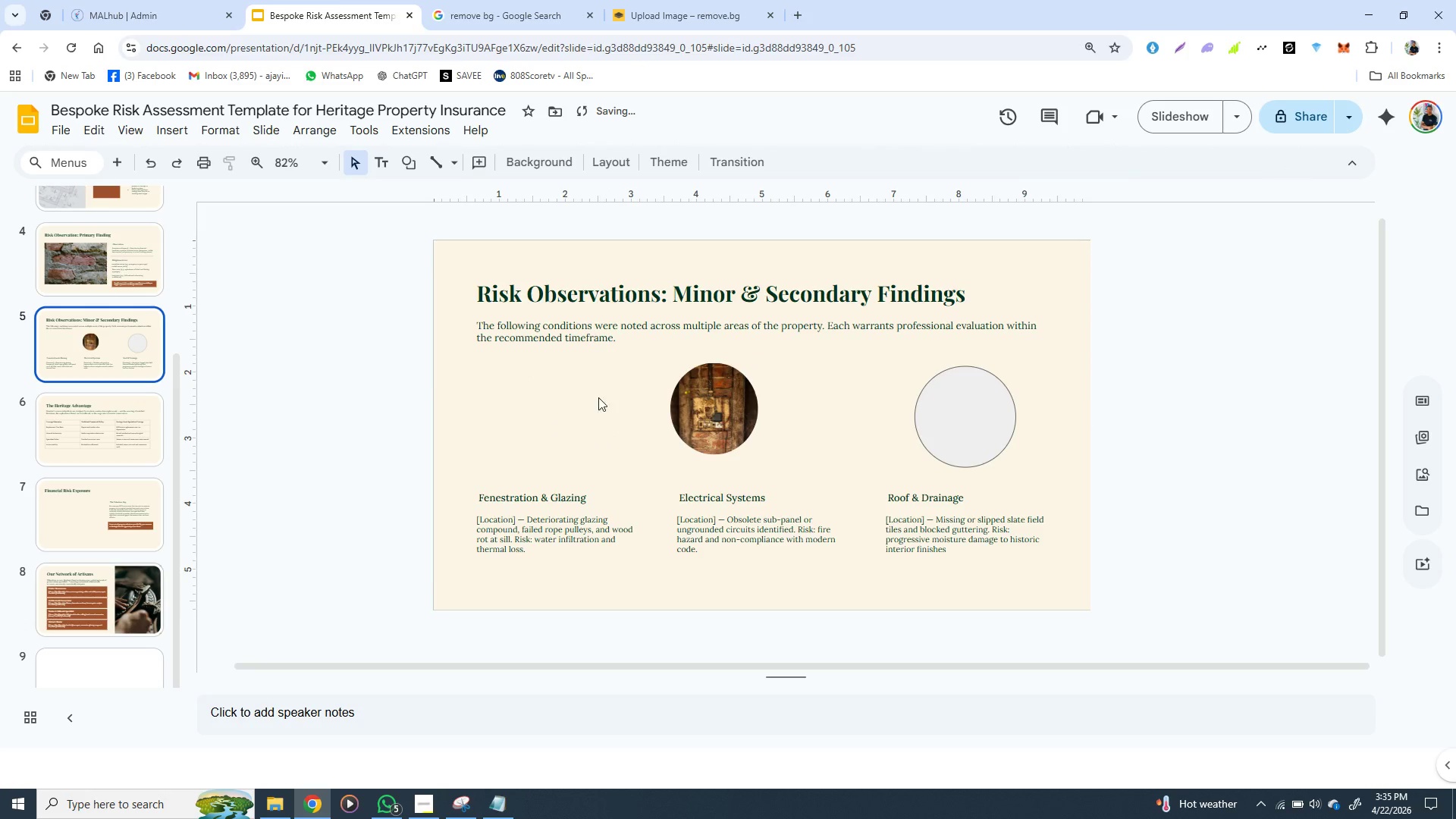 
left_click([541, 445])
 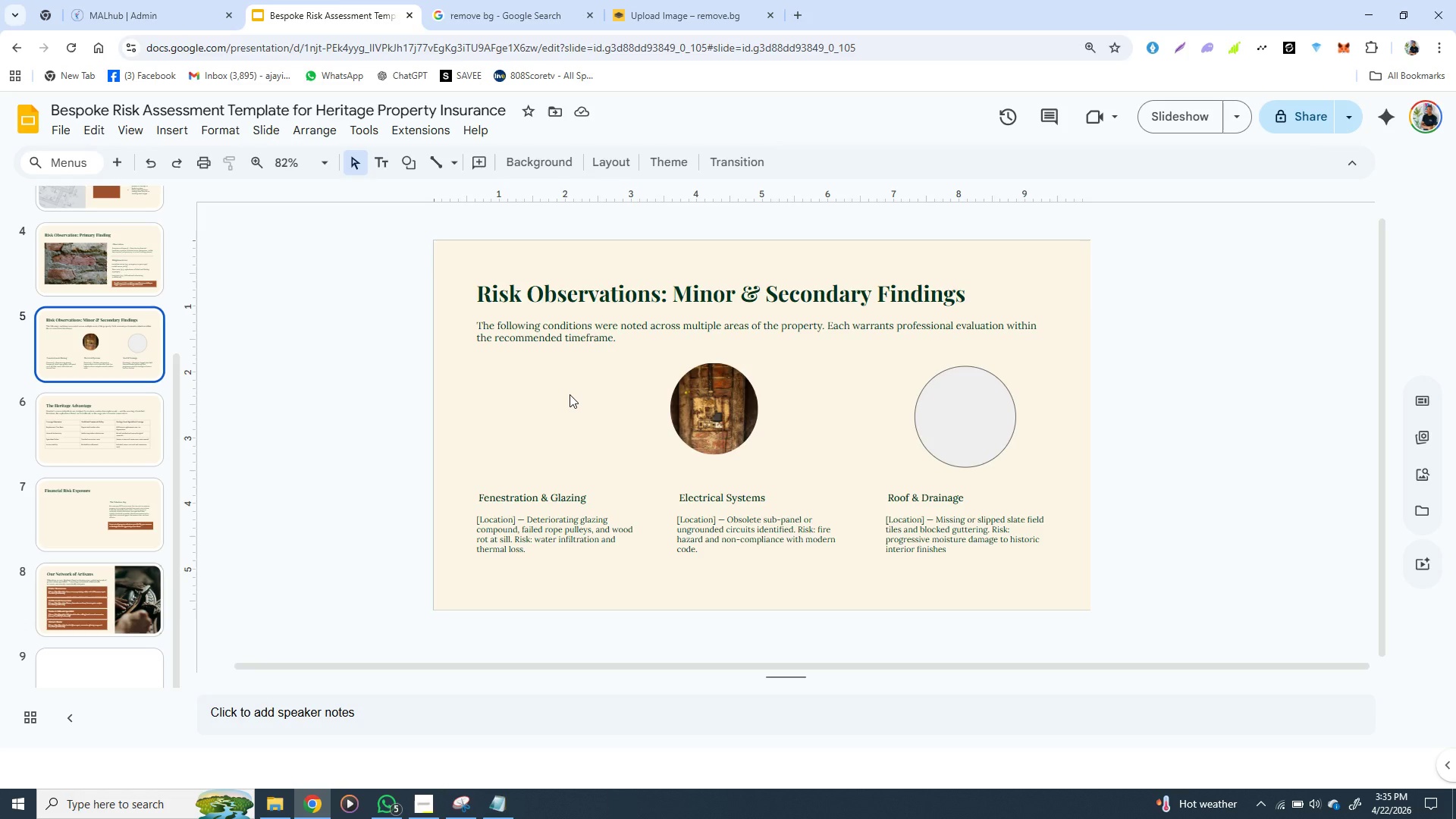 
wait(10.34)
 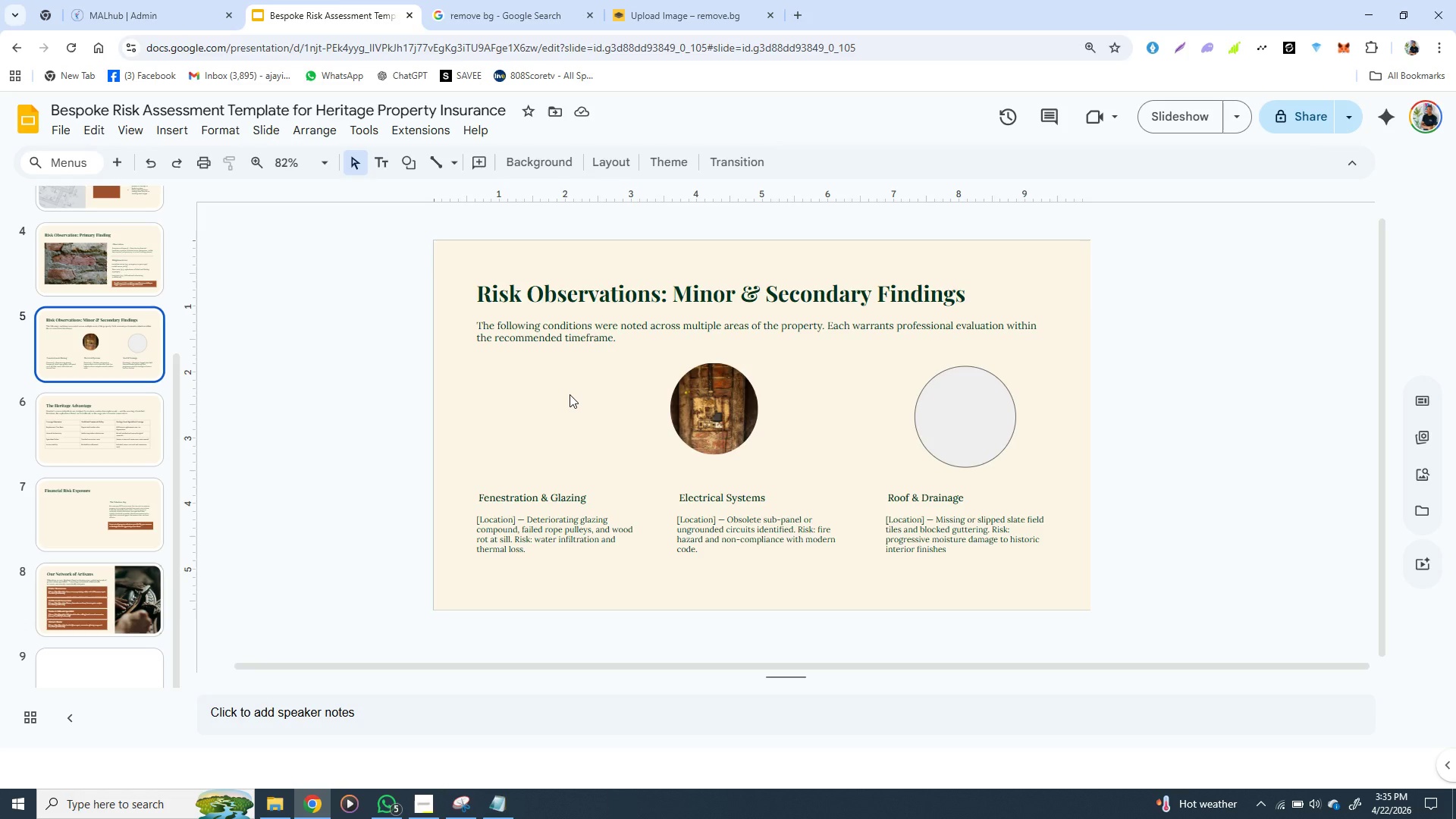 
left_click([386, 805])
 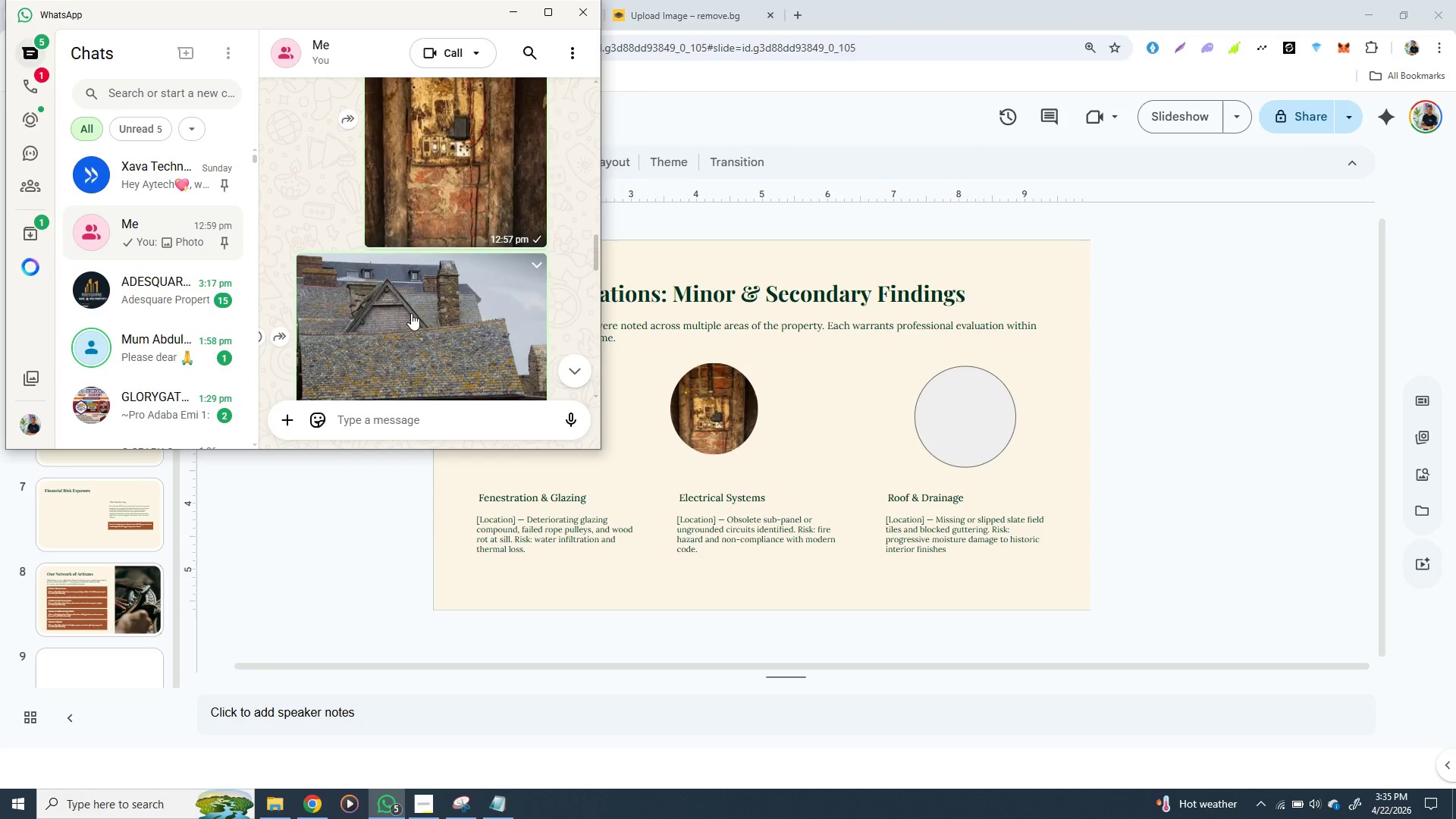 
scroll: coordinate [411, 313], scroll_direction: up, amount: 6.0
 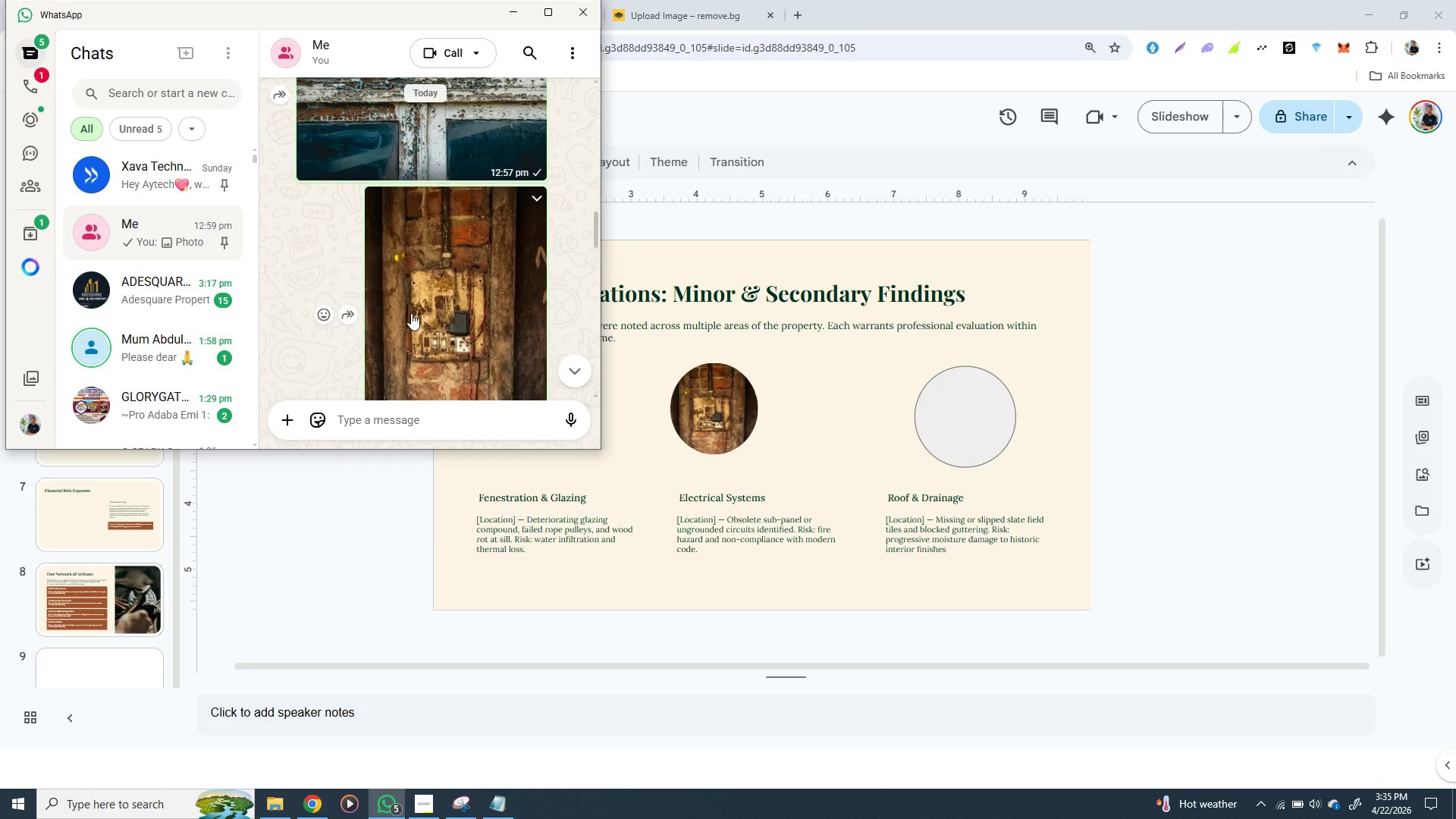 
scroll: coordinate [411, 313], scroll_direction: down, amount: 3.0
 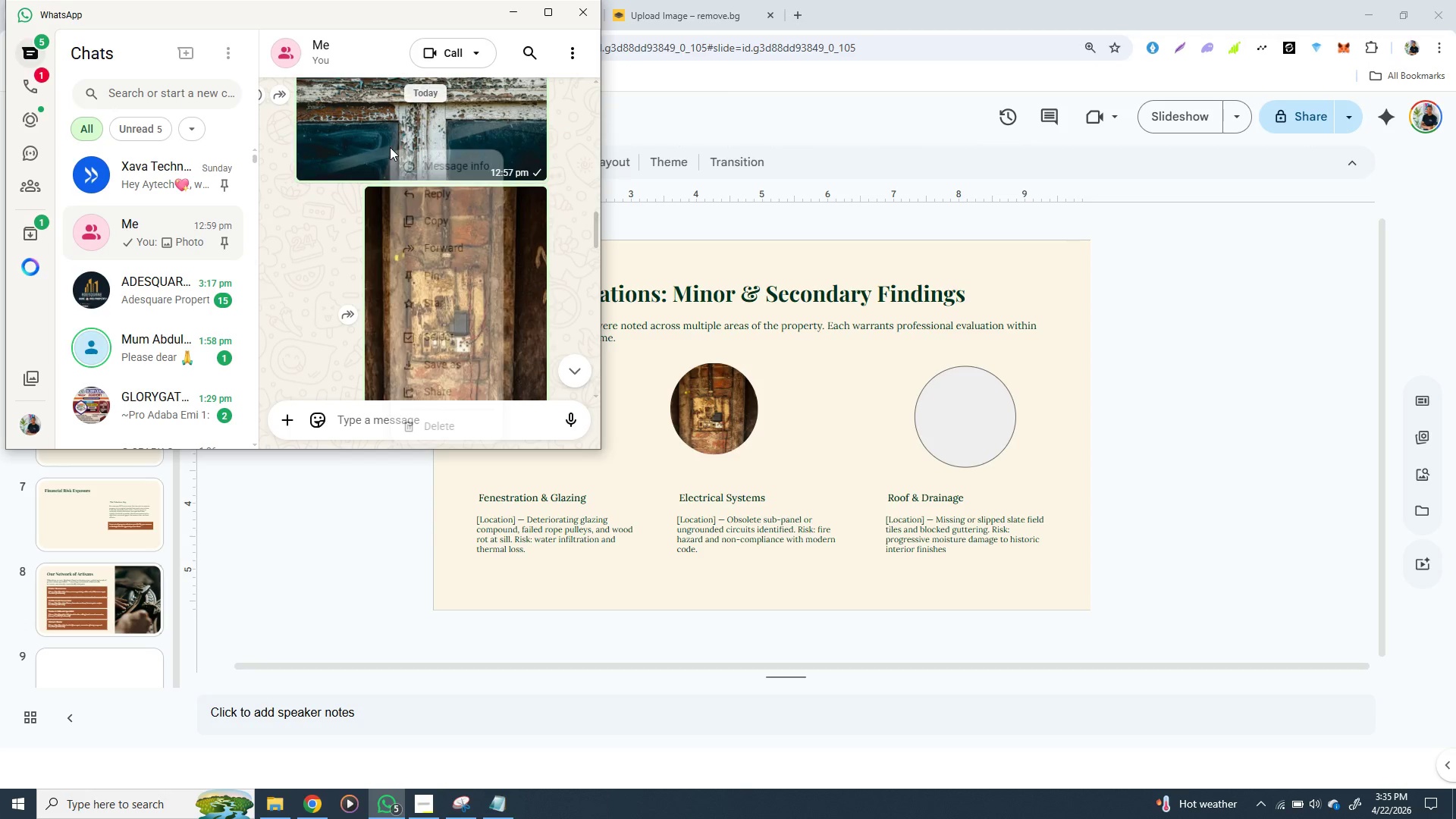 
right_click([390, 147])
 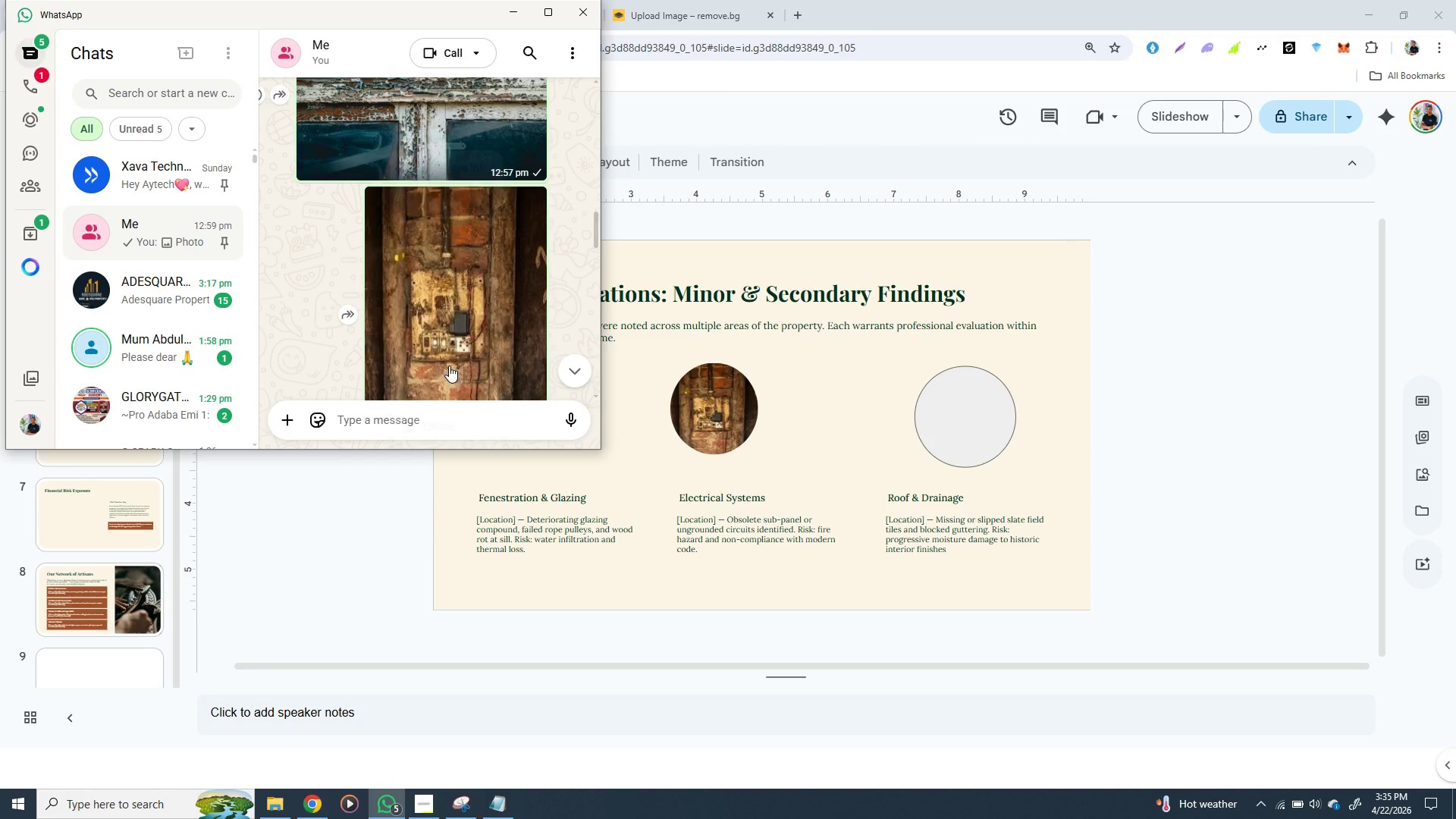 
left_click([449, 366])
 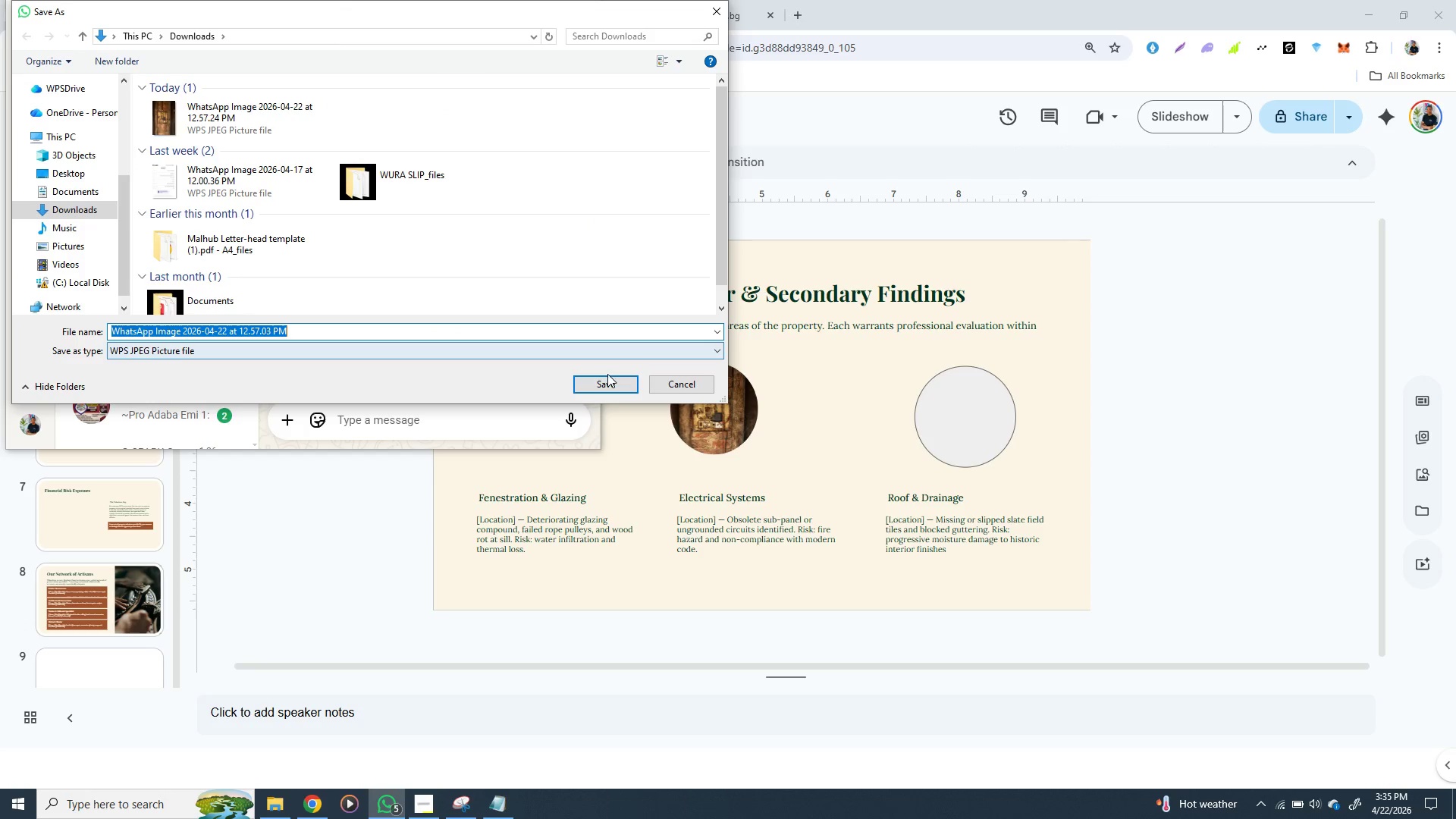 
wait(5.61)
 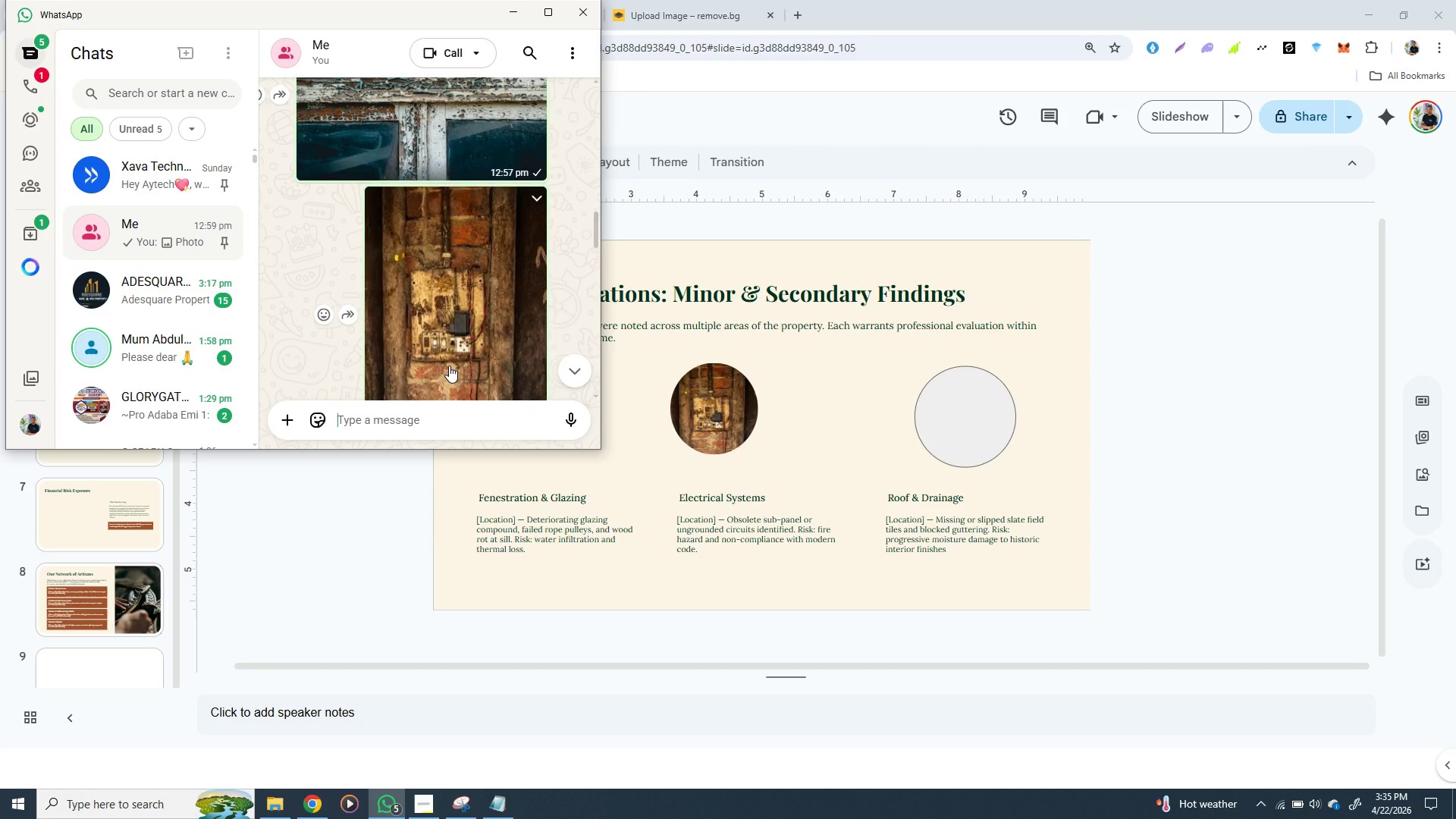 
left_click([607, 387])
 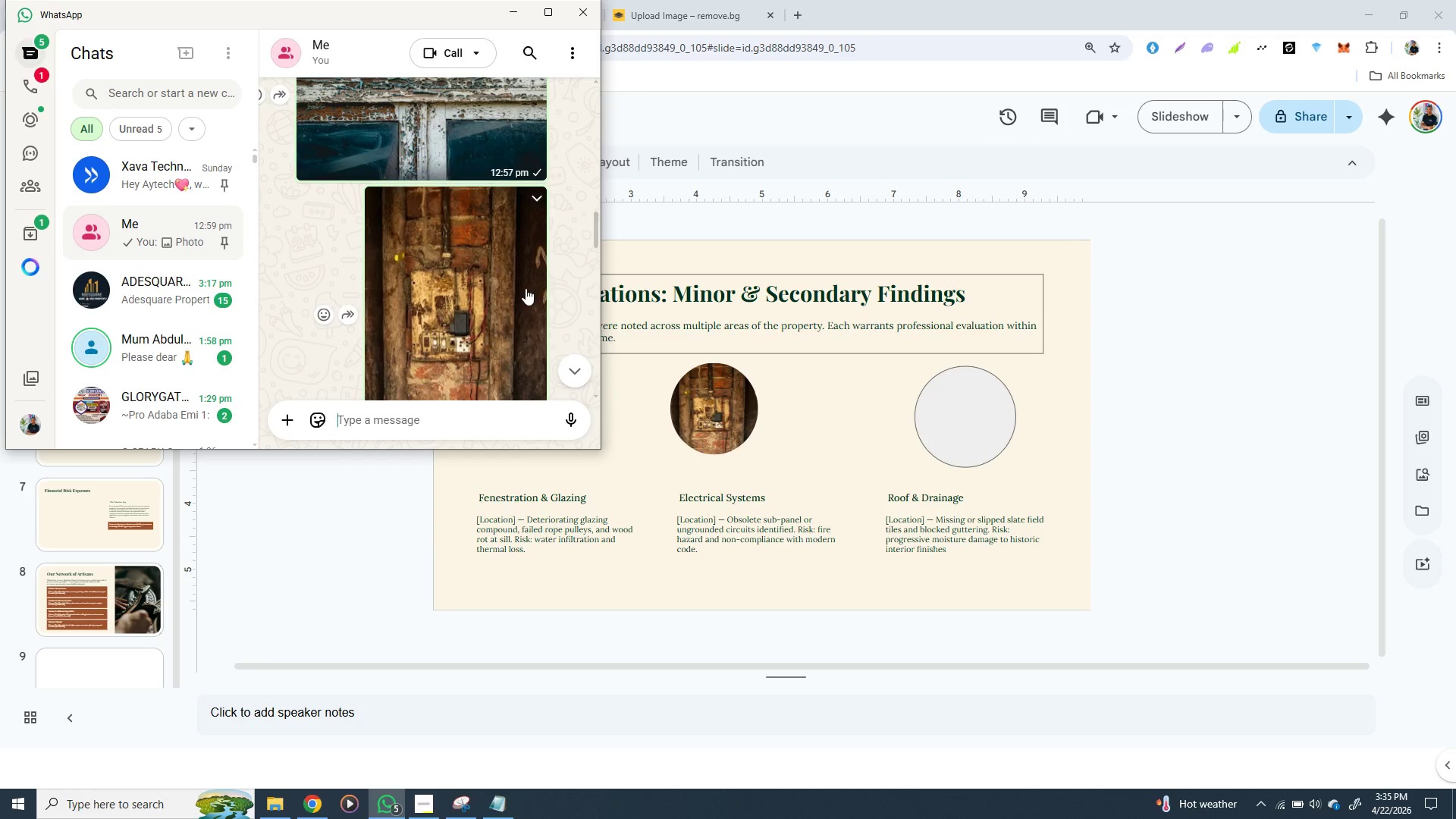 
wait(12.72)
 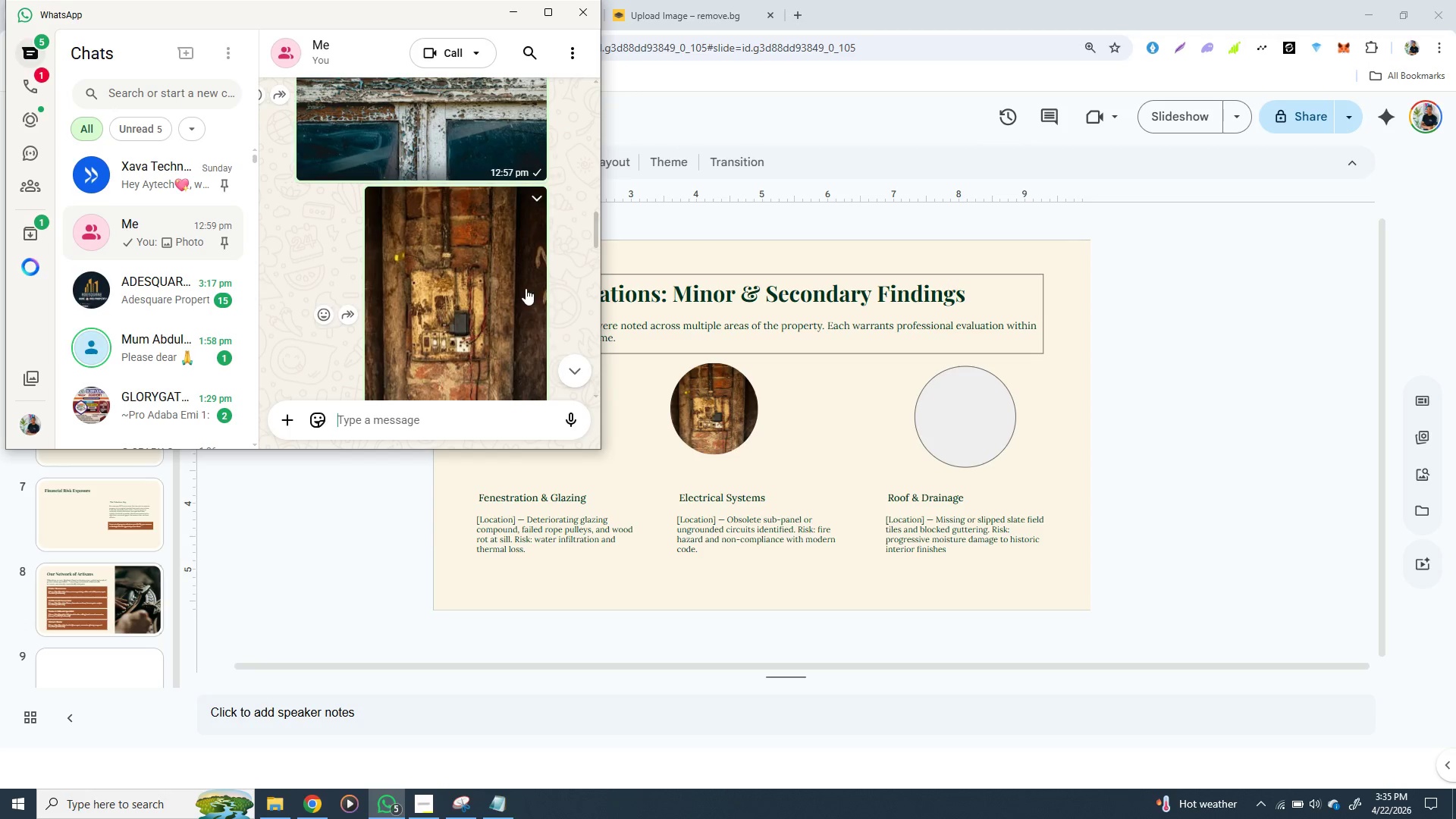 
right_click([407, 149])
 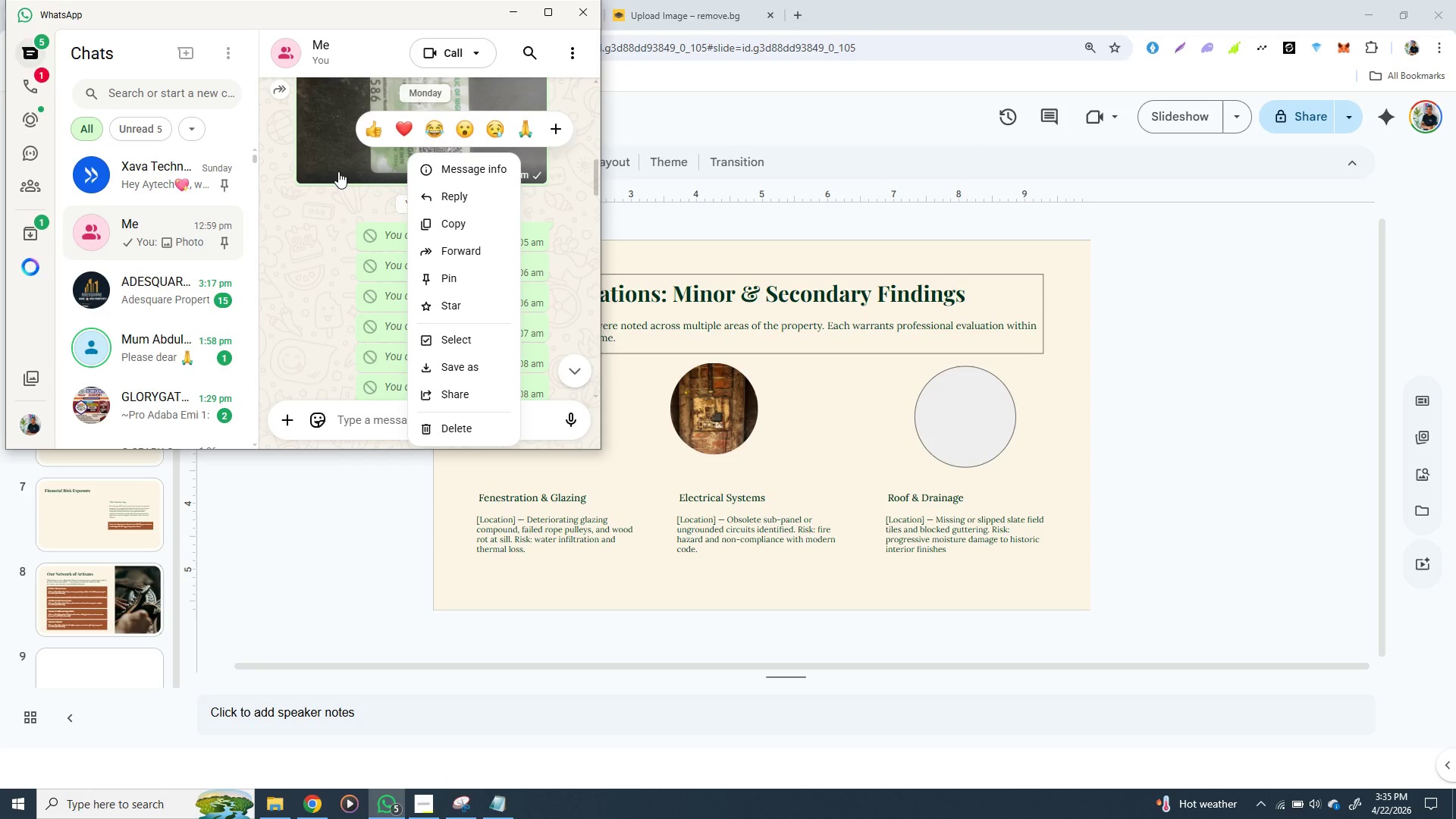 
scroll: coordinate [338, 171], scroll_direction: up, amount: 1.0
 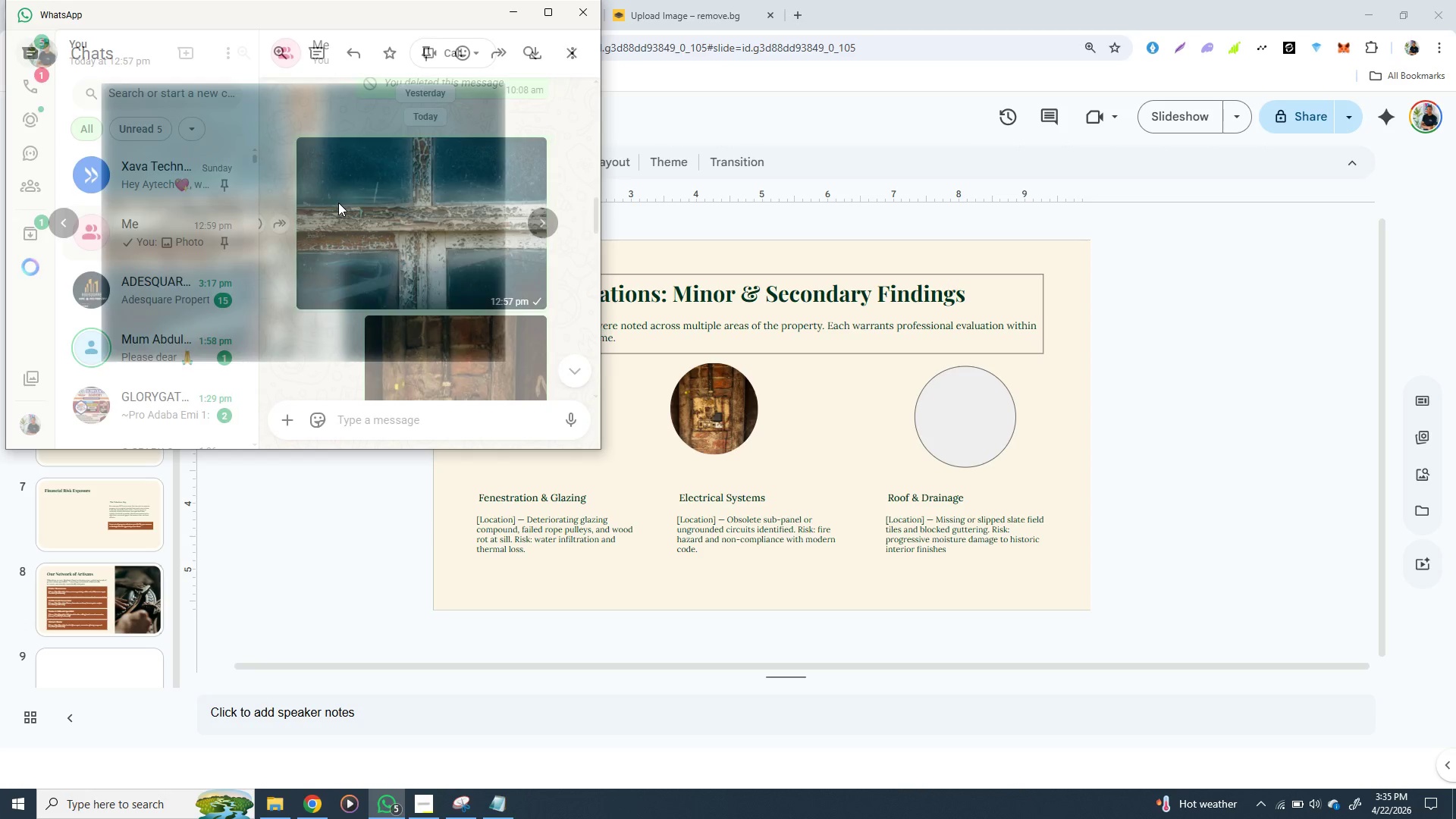 
left_click([338, 202])
 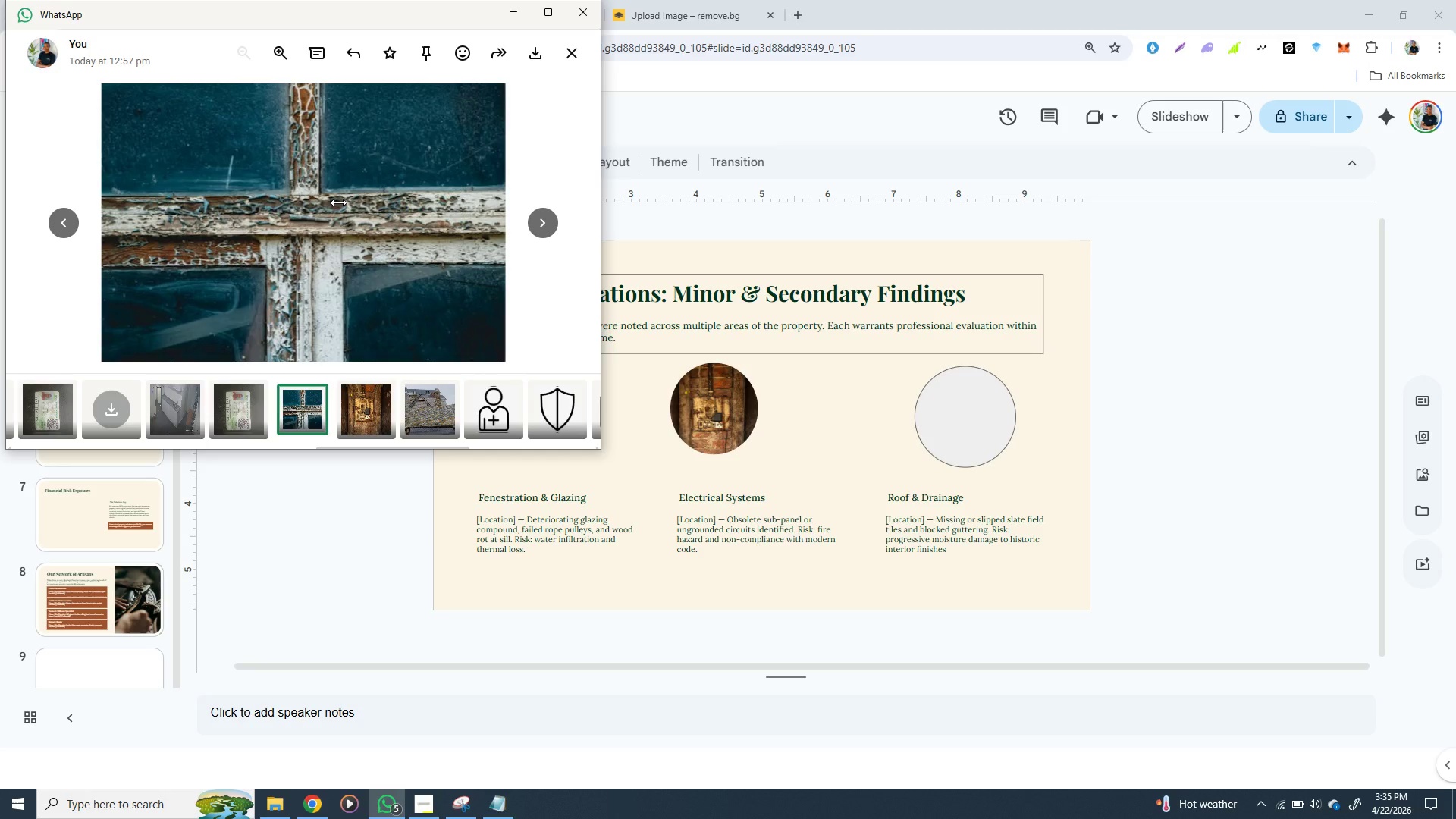 
right_click([338, 202])
 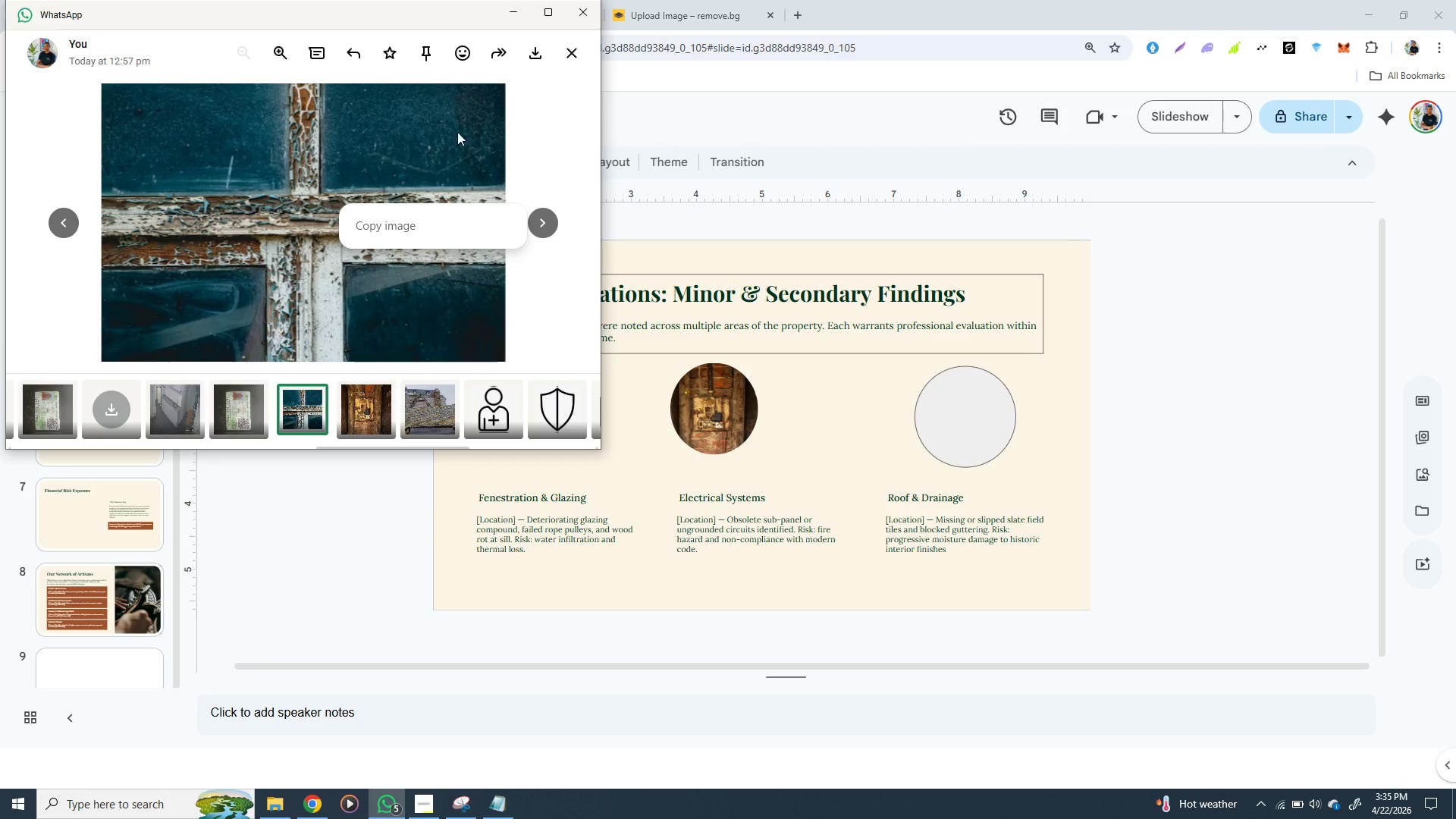 
left_click([338, 202])
 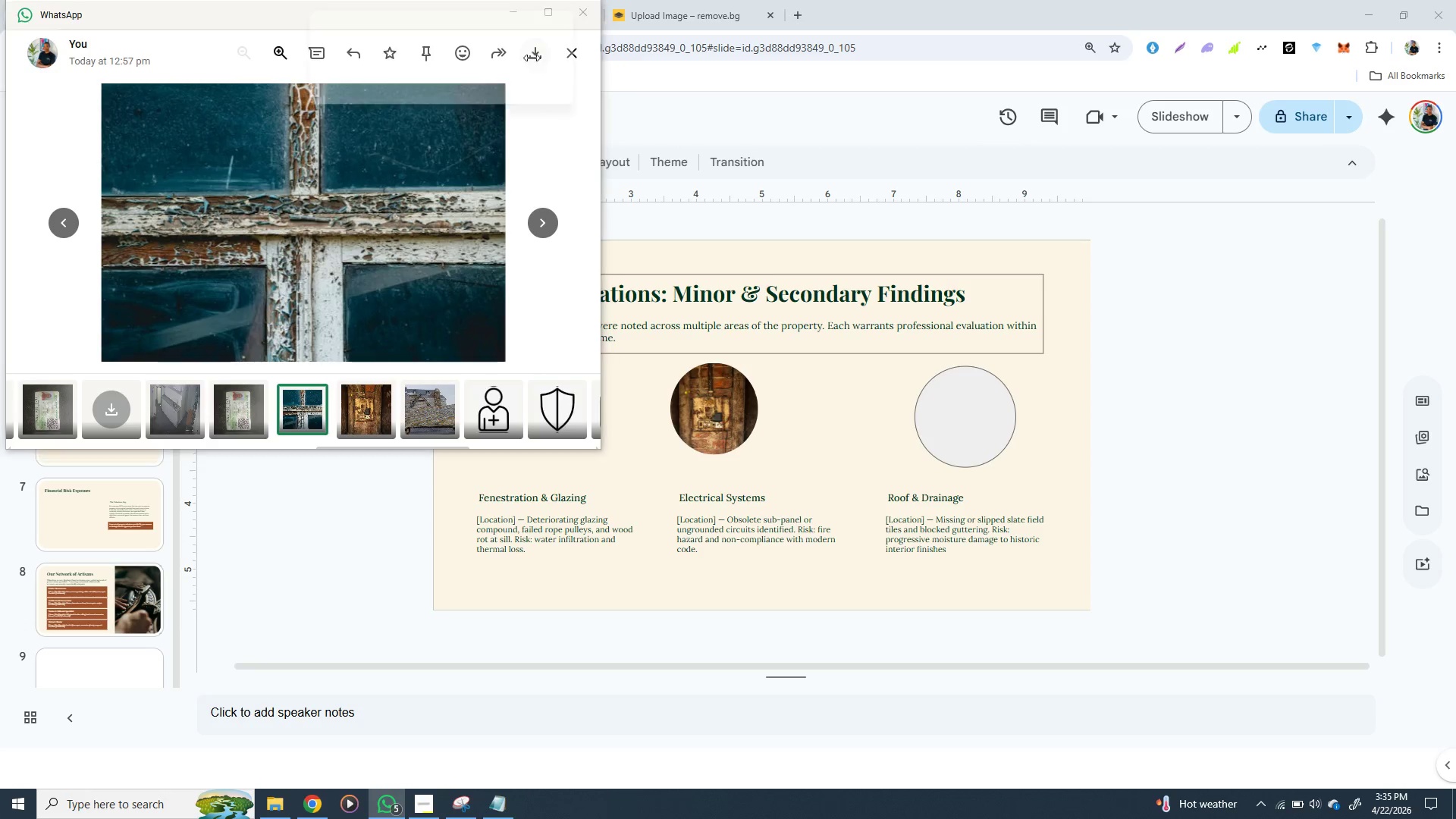 
left_click([532, 58])
 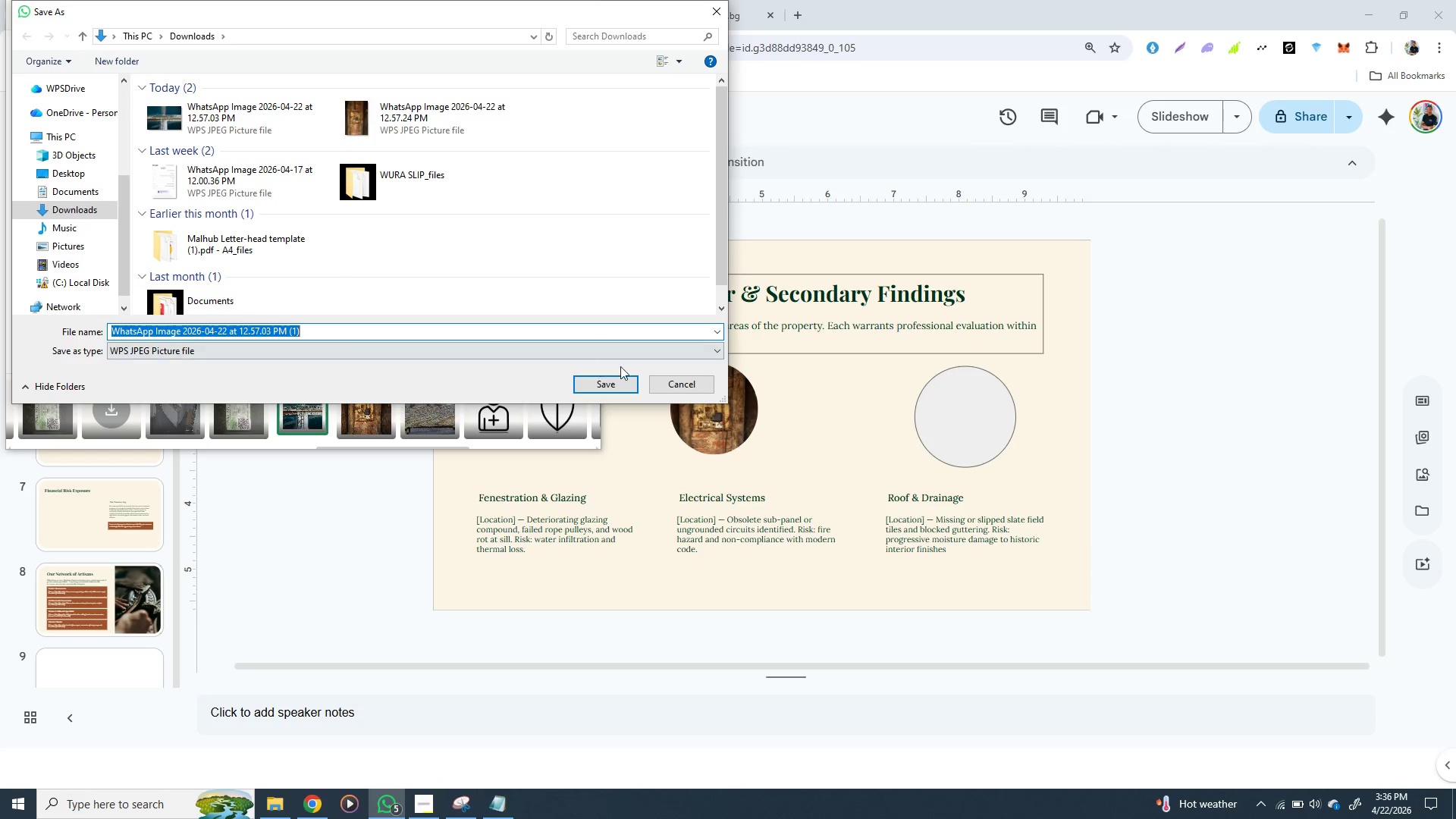 
wait(7.98)
 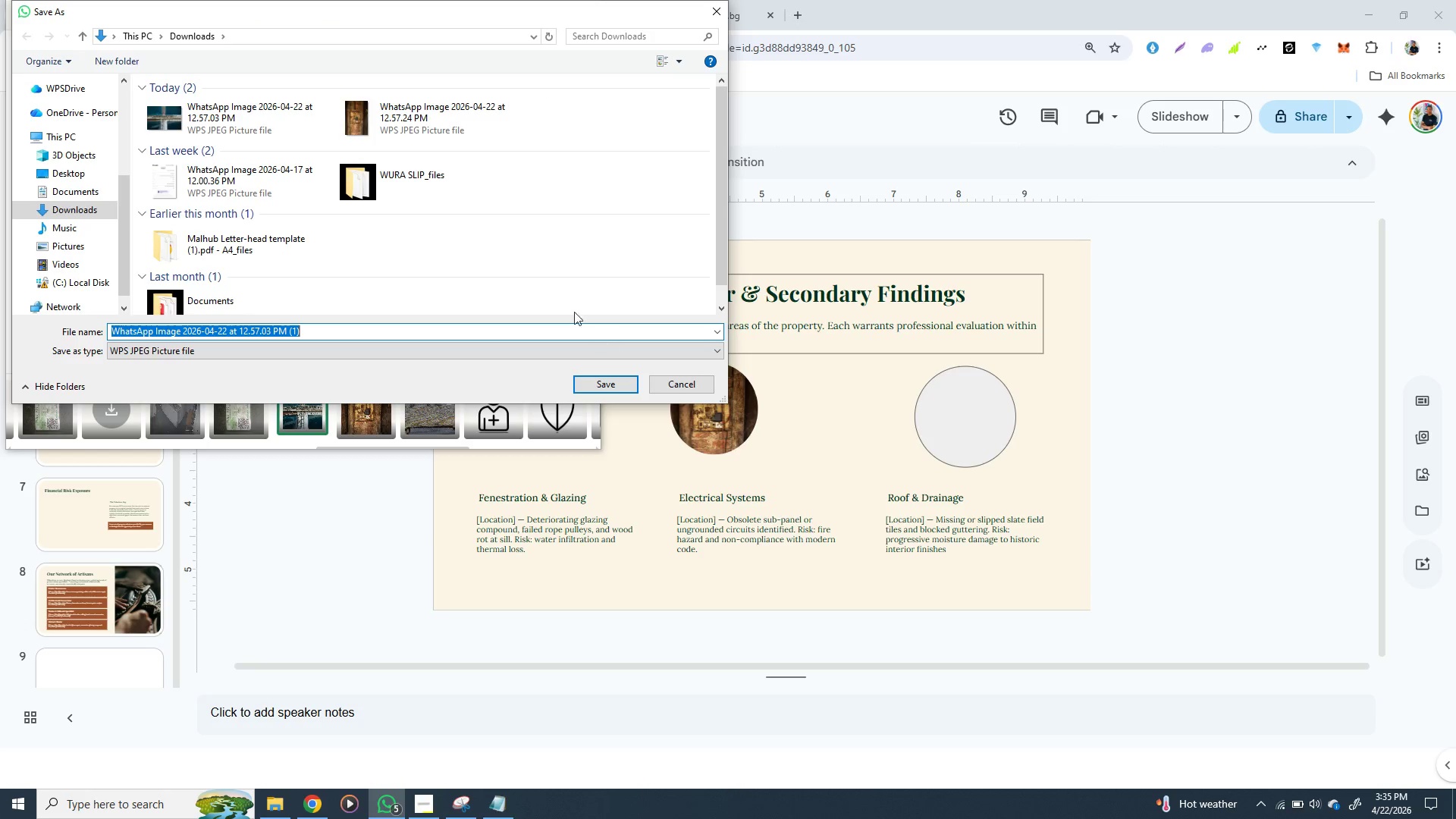 
left_click([676, 386])
 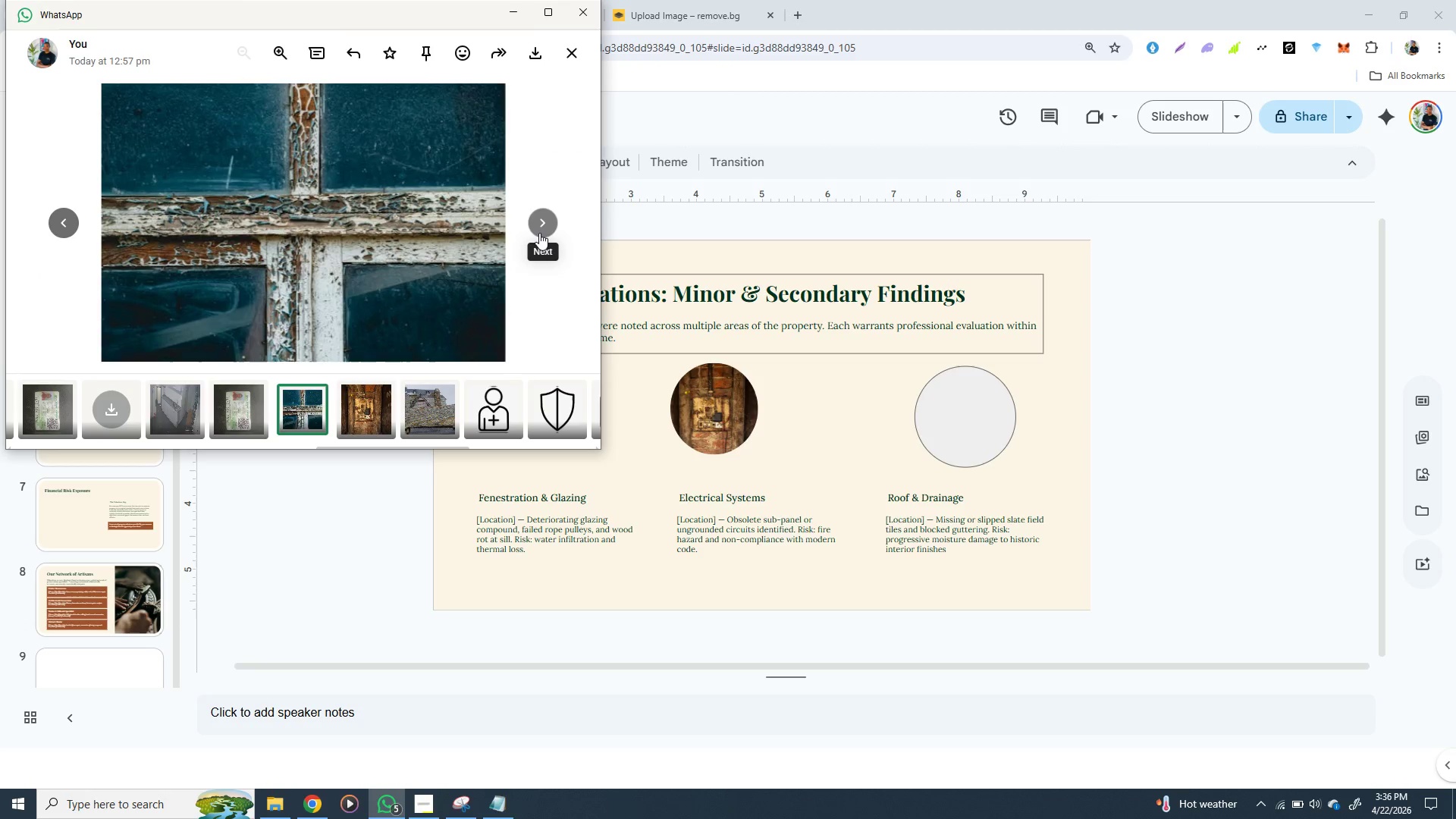 
left_click([539, 233])
 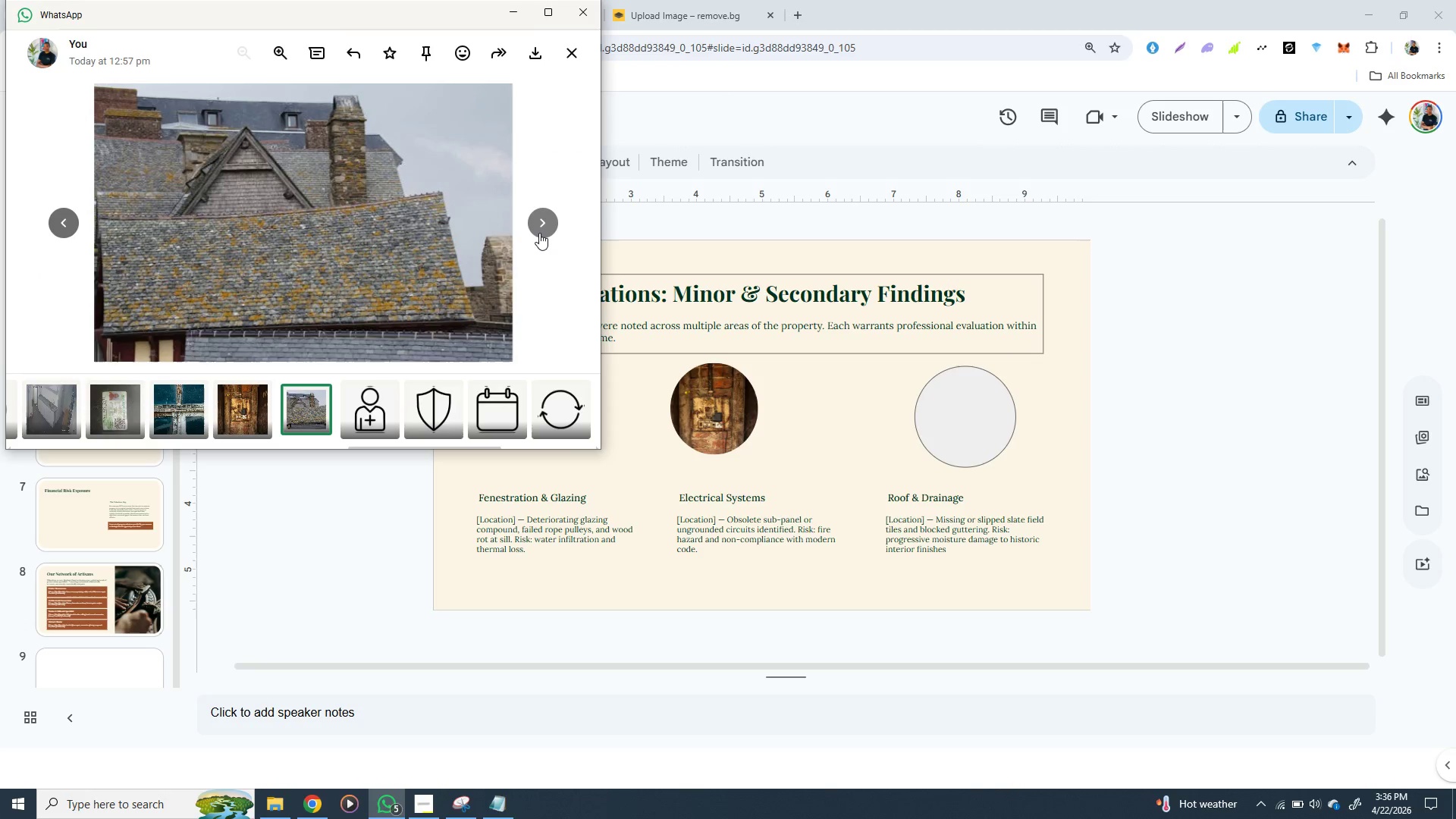 
left_click([539, 233])
 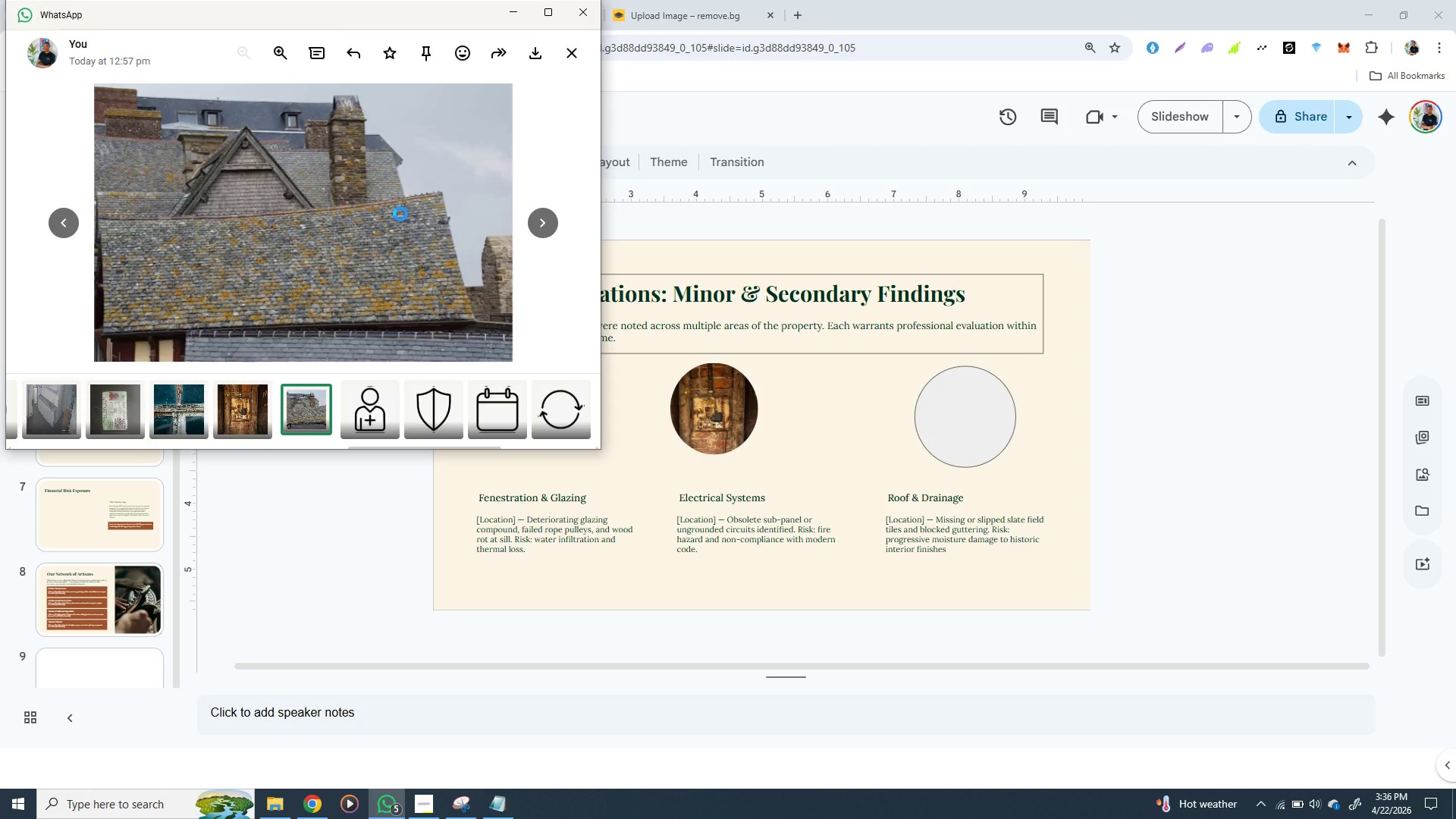 
right_click([400, 214])
 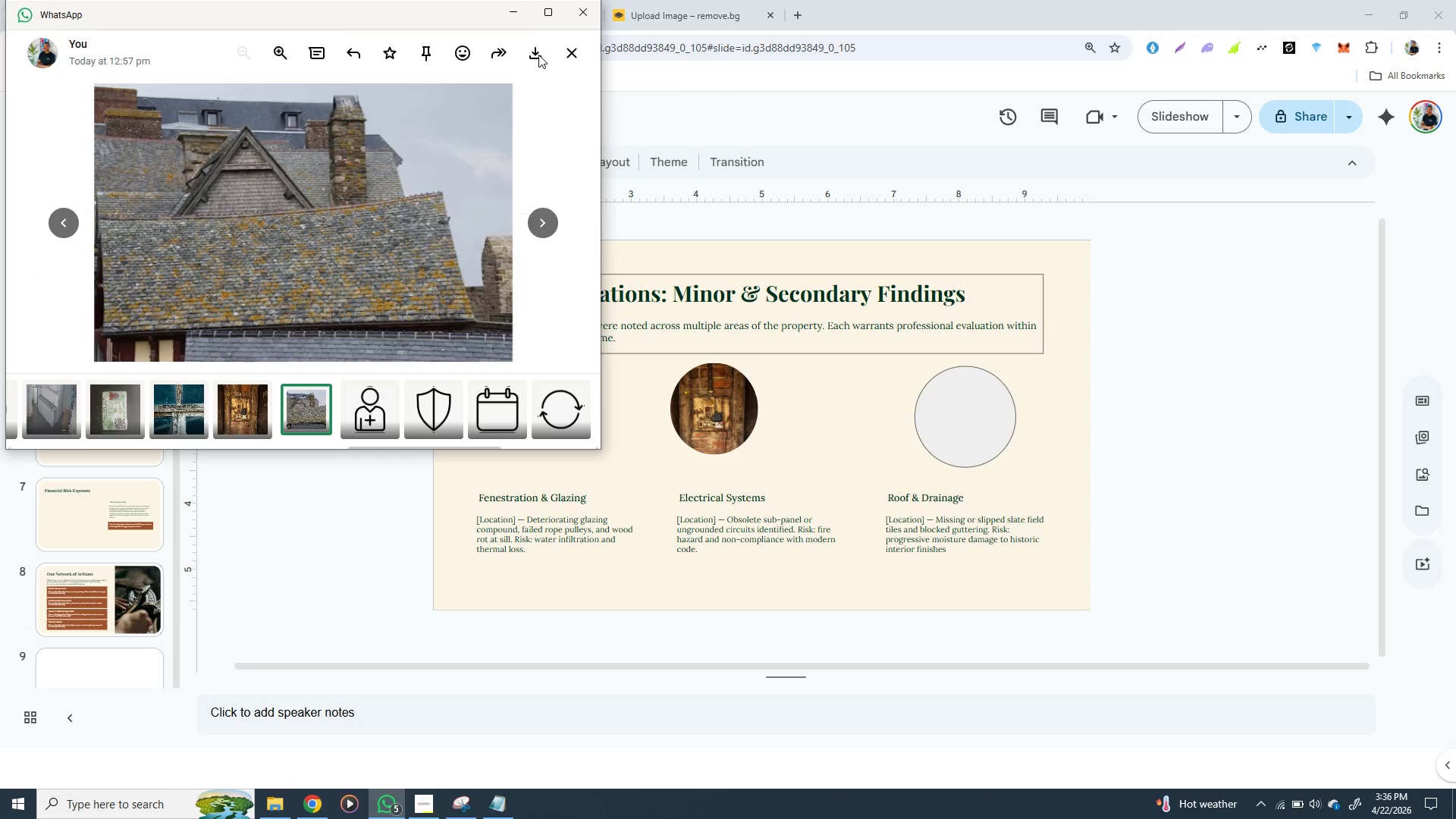 
left_click([538, 55])
 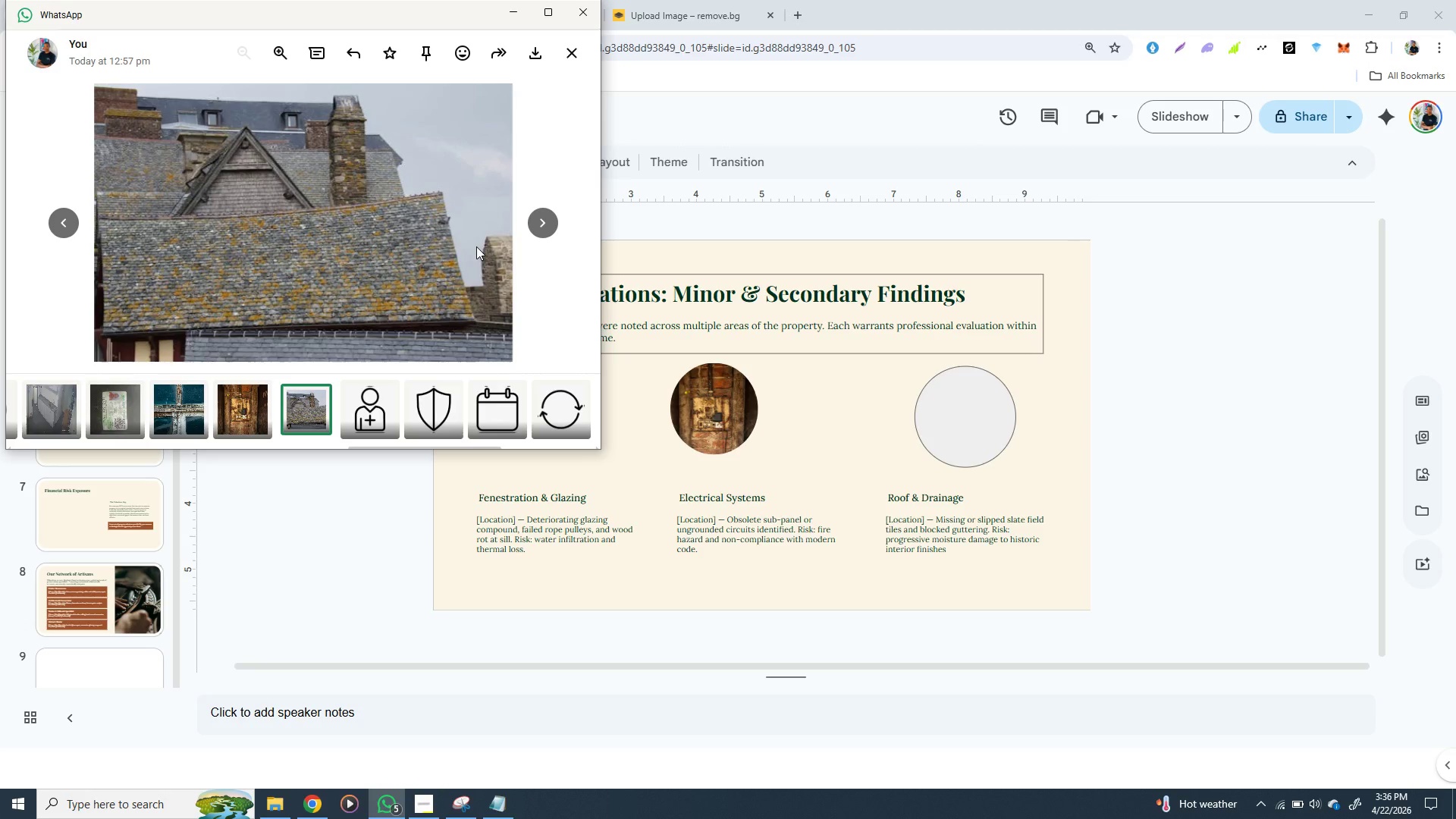 
wait(6.55)
 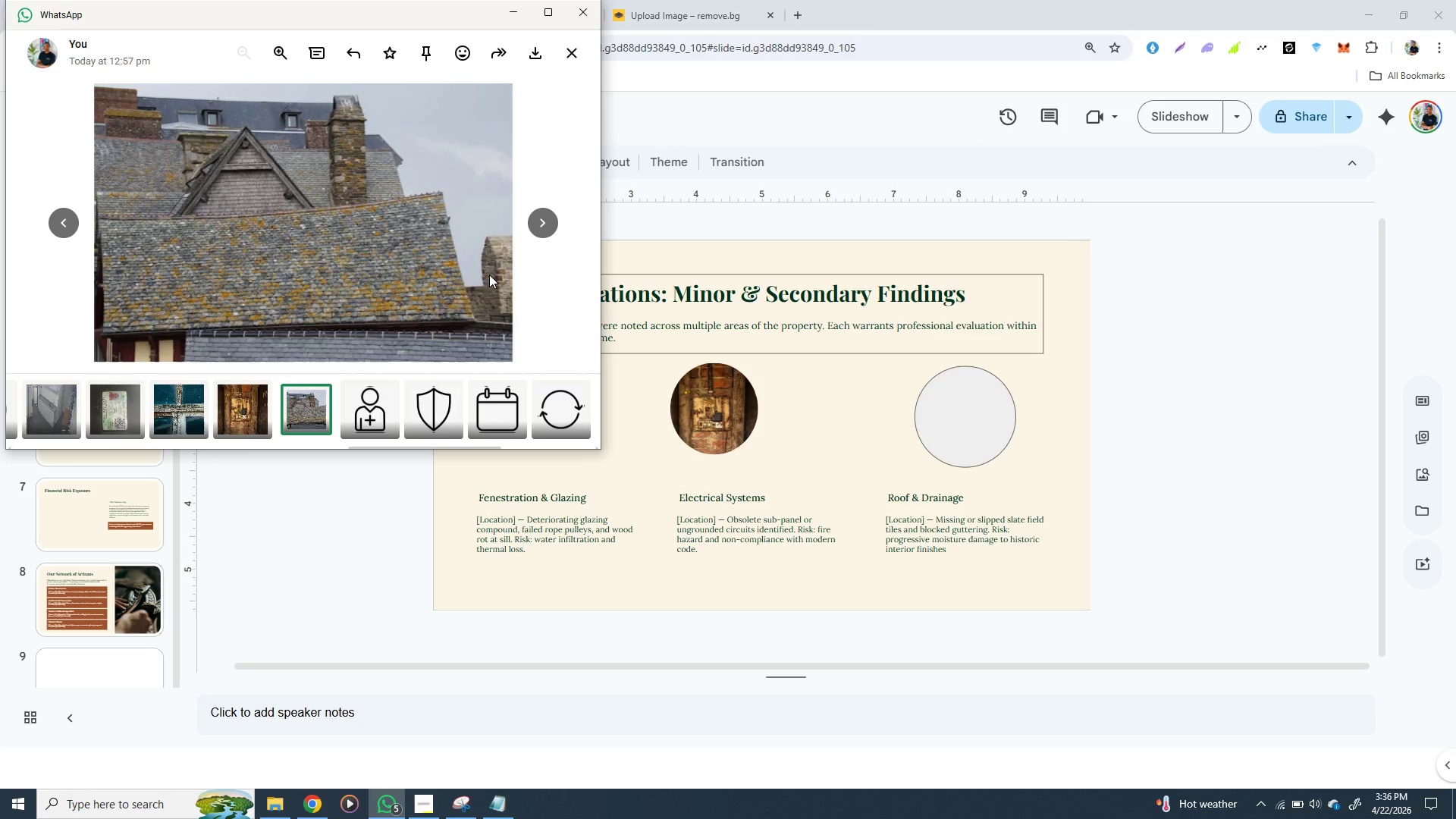 
right_click([441, 196])
 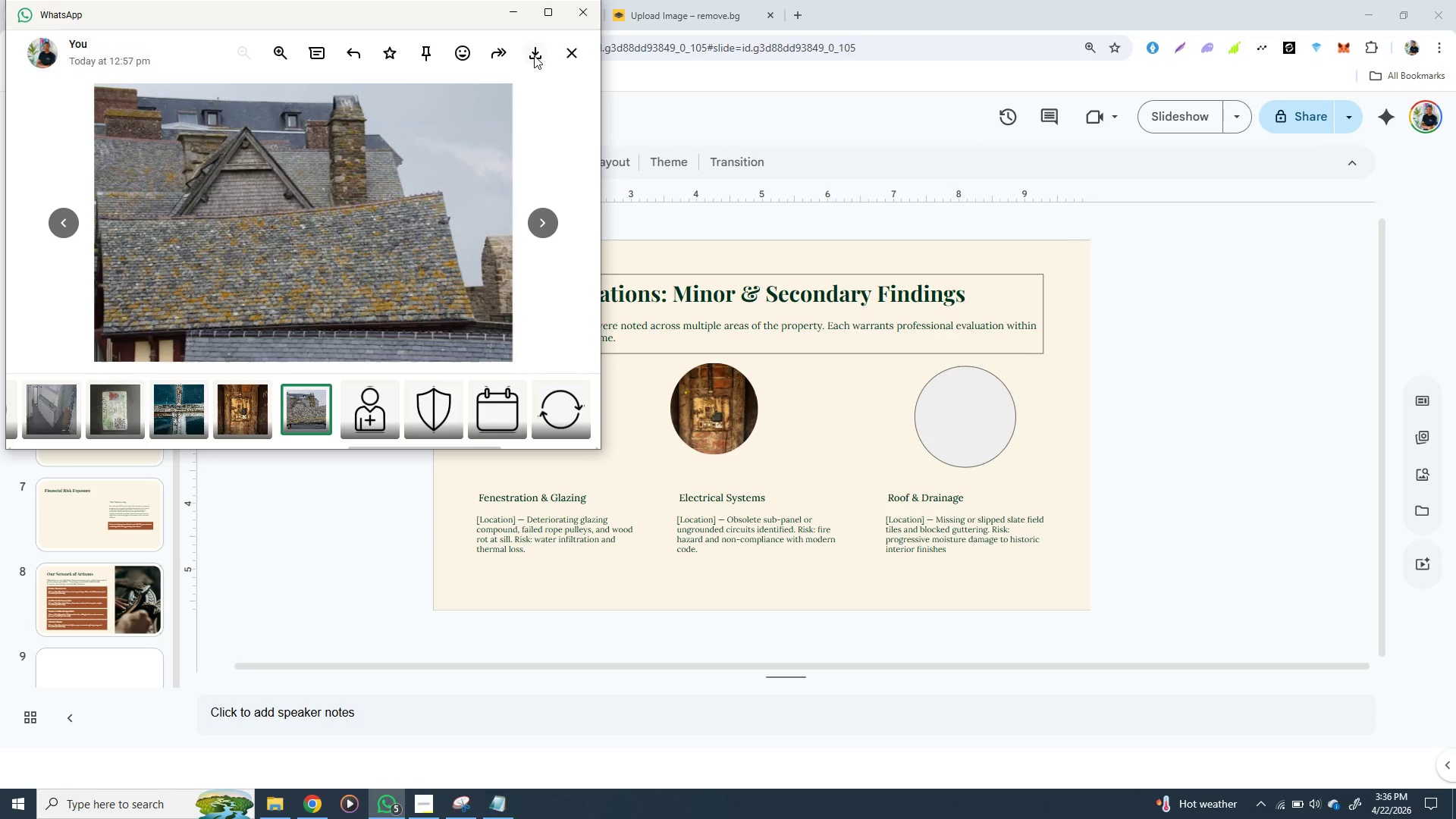 
left_click([534, 55])
 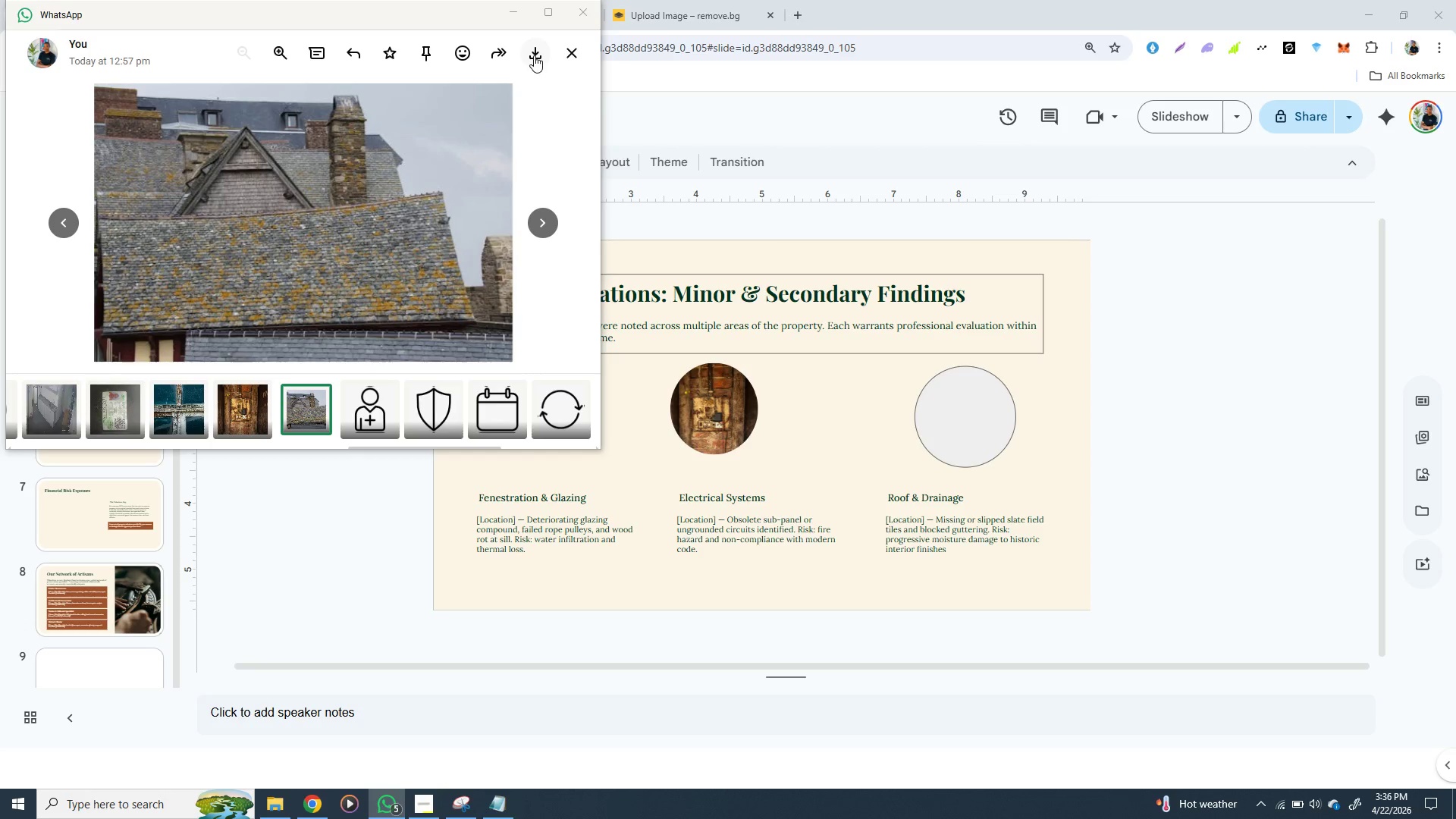 
left_click([534, 55])
 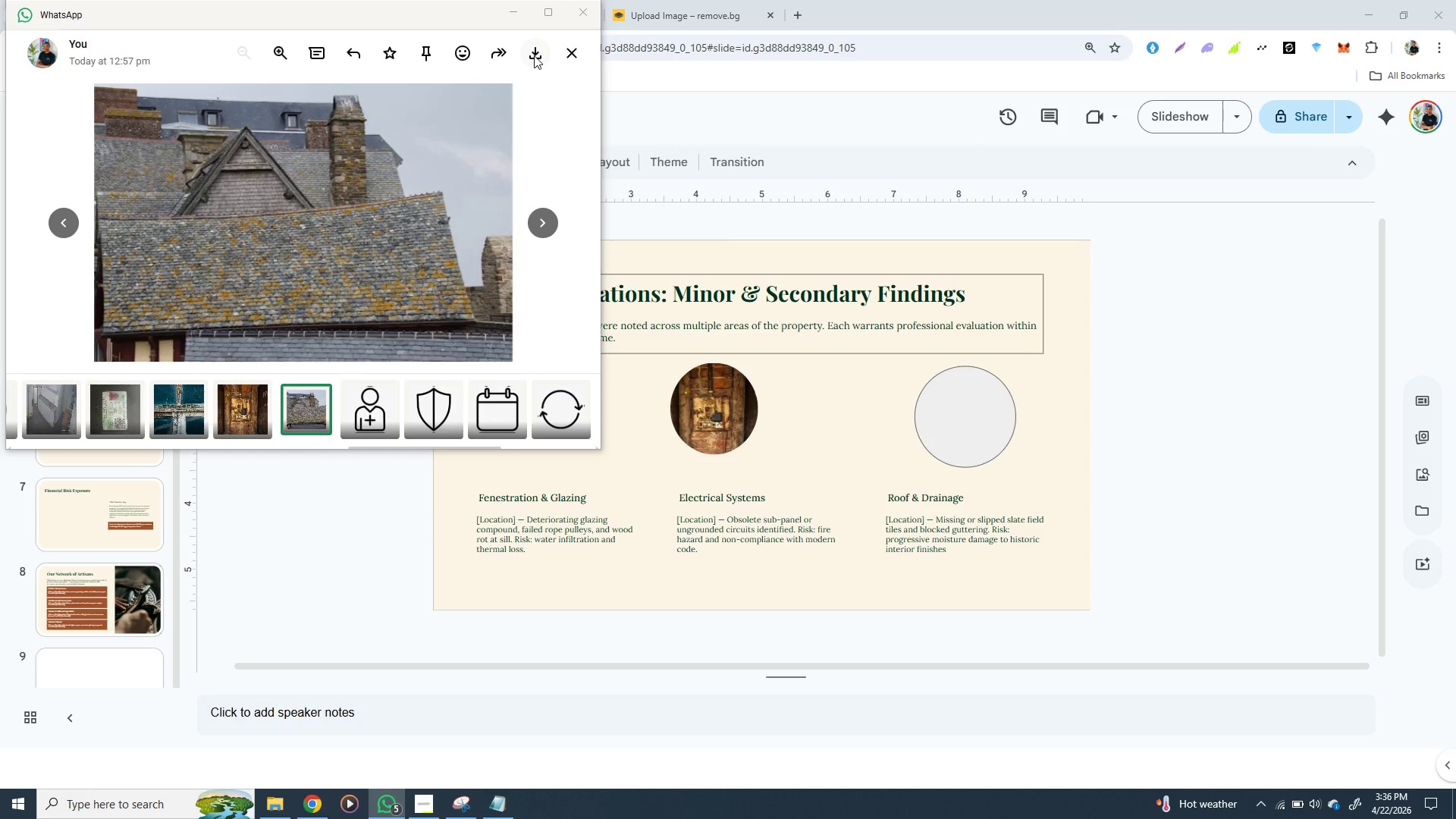 
left_click([534, 55])
 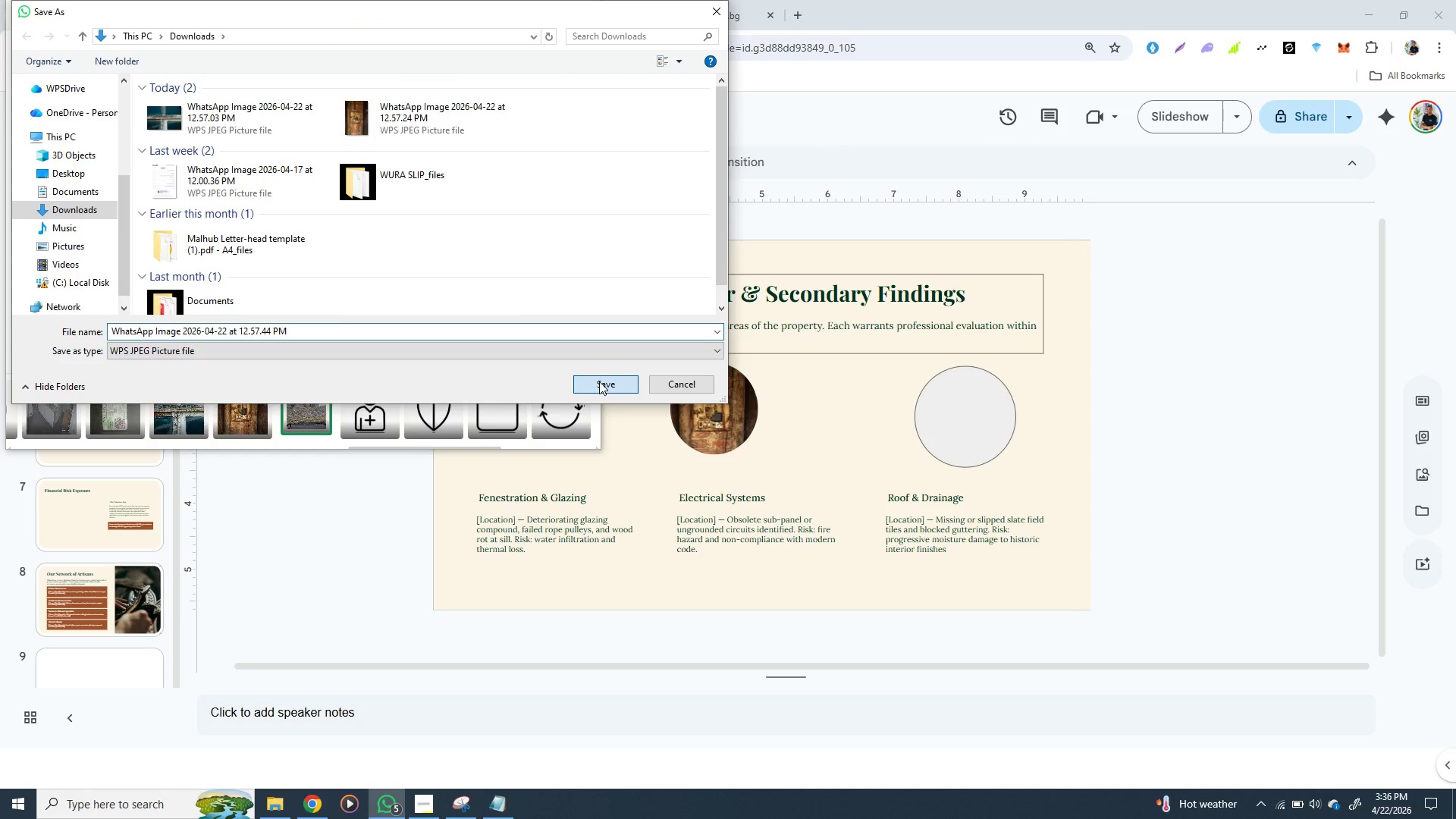 
left_click([599, 381])
 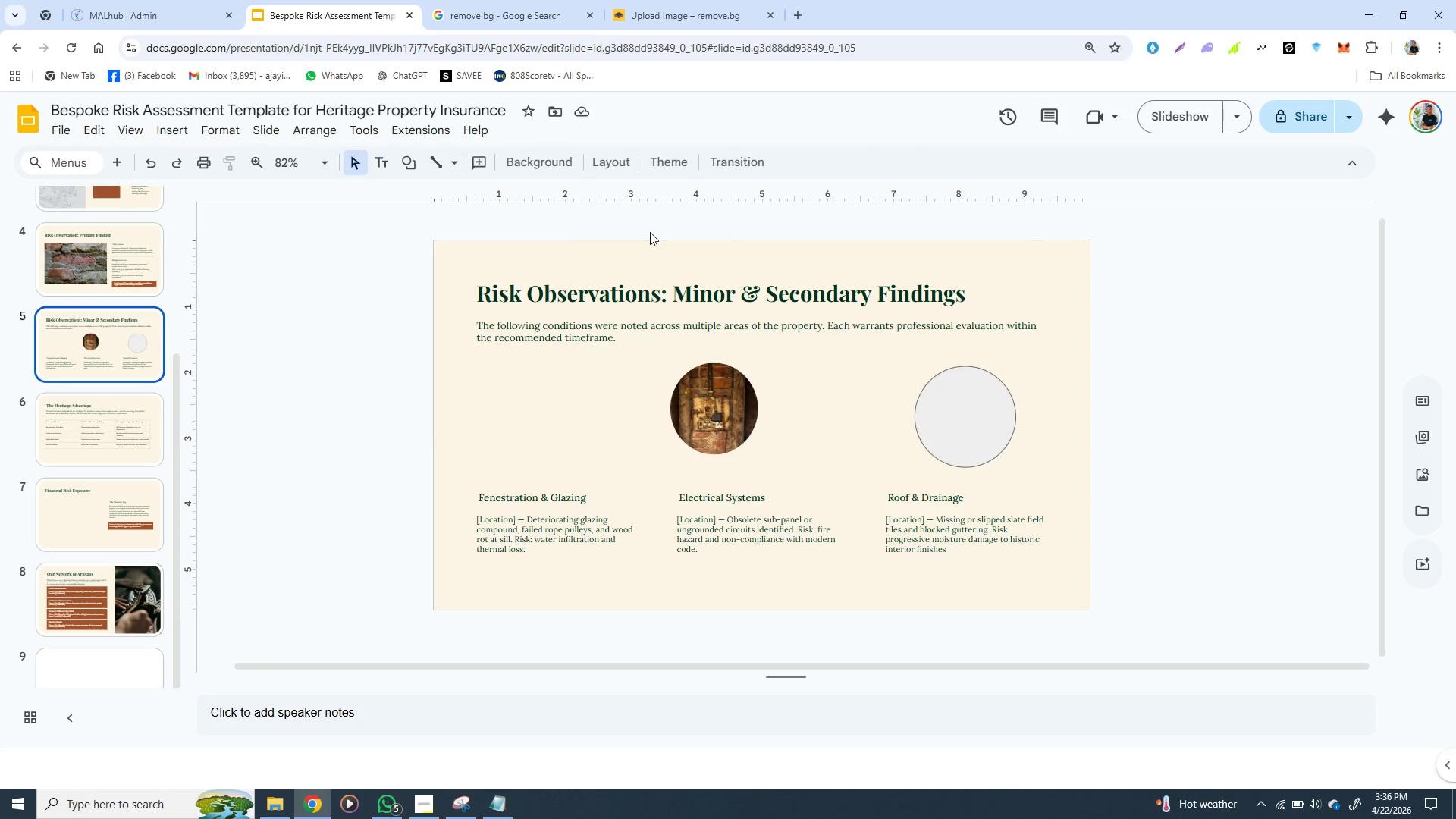 
left_click([650, 232])
 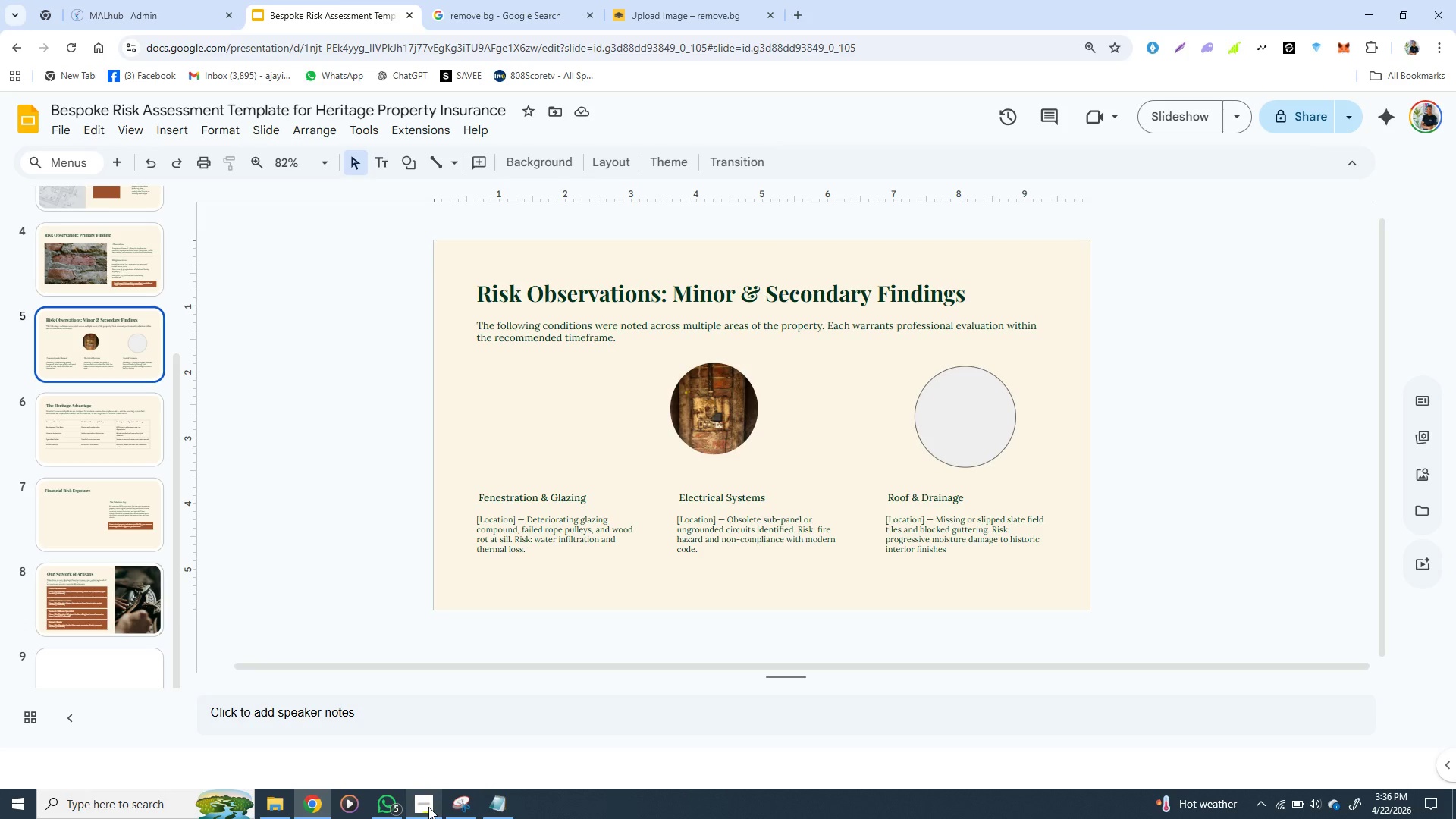 
wait(5.05)
 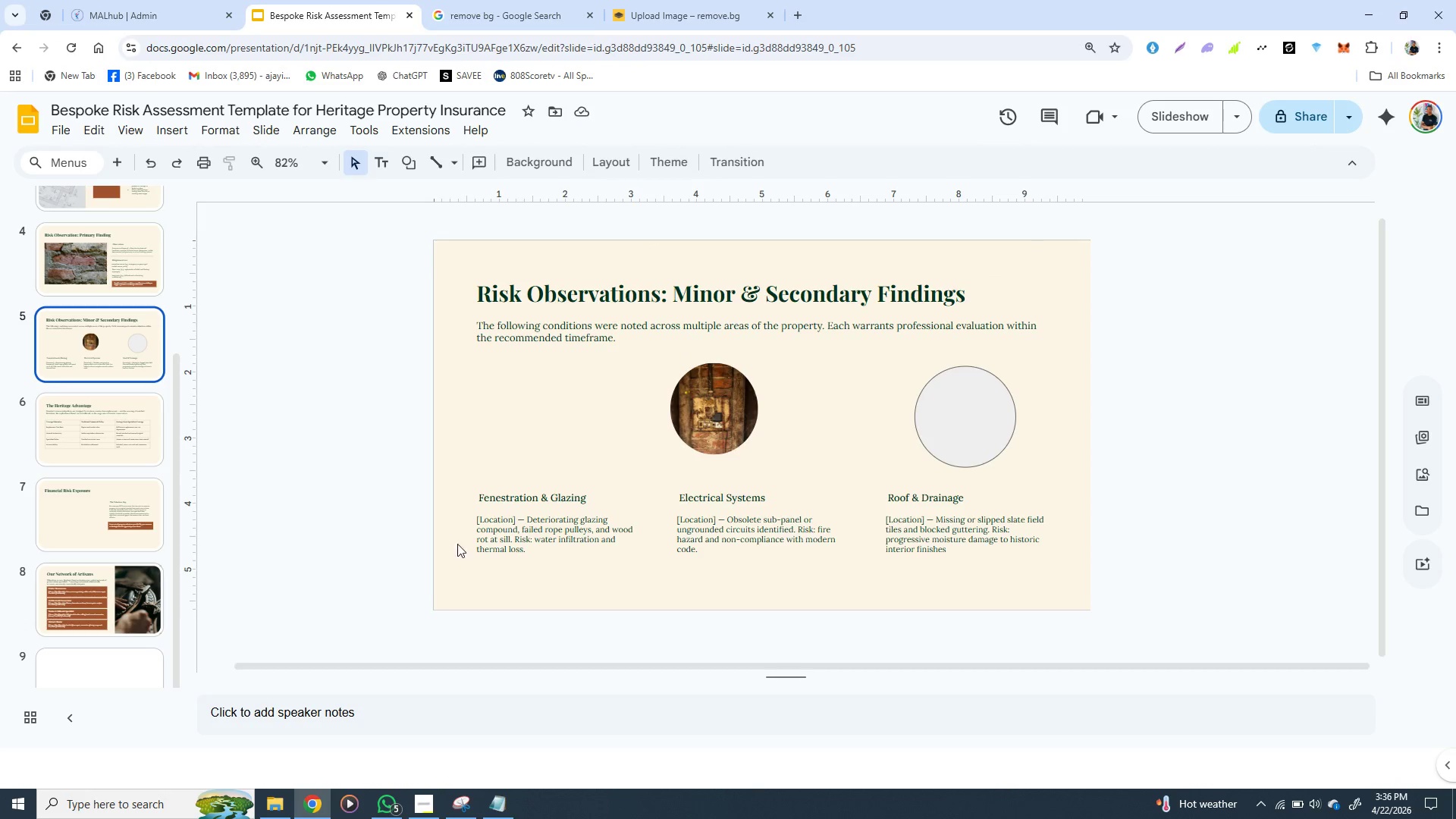 
left_click([428, 807])